 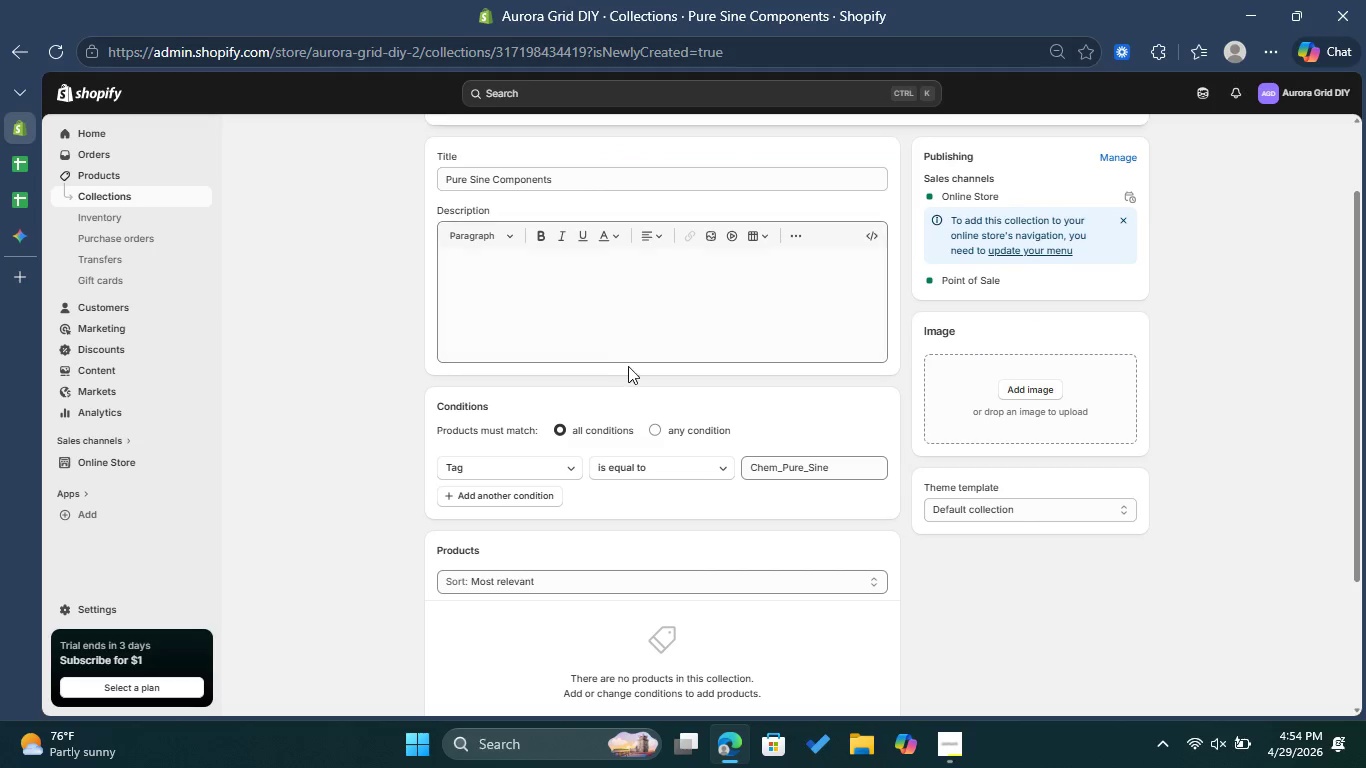 
scroll: coordinate [658, 299], scroll_direction: up, amount: 1.0
 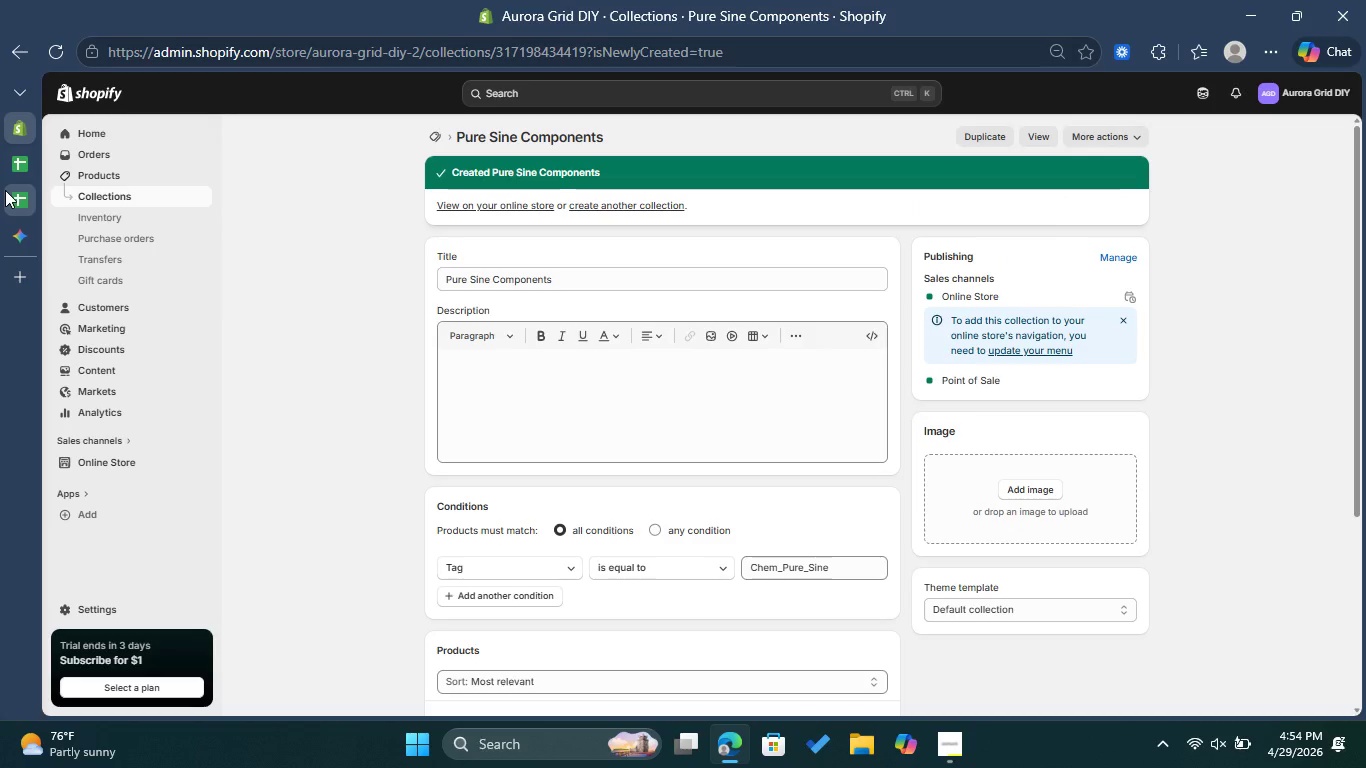 
left_click([6, 198])
 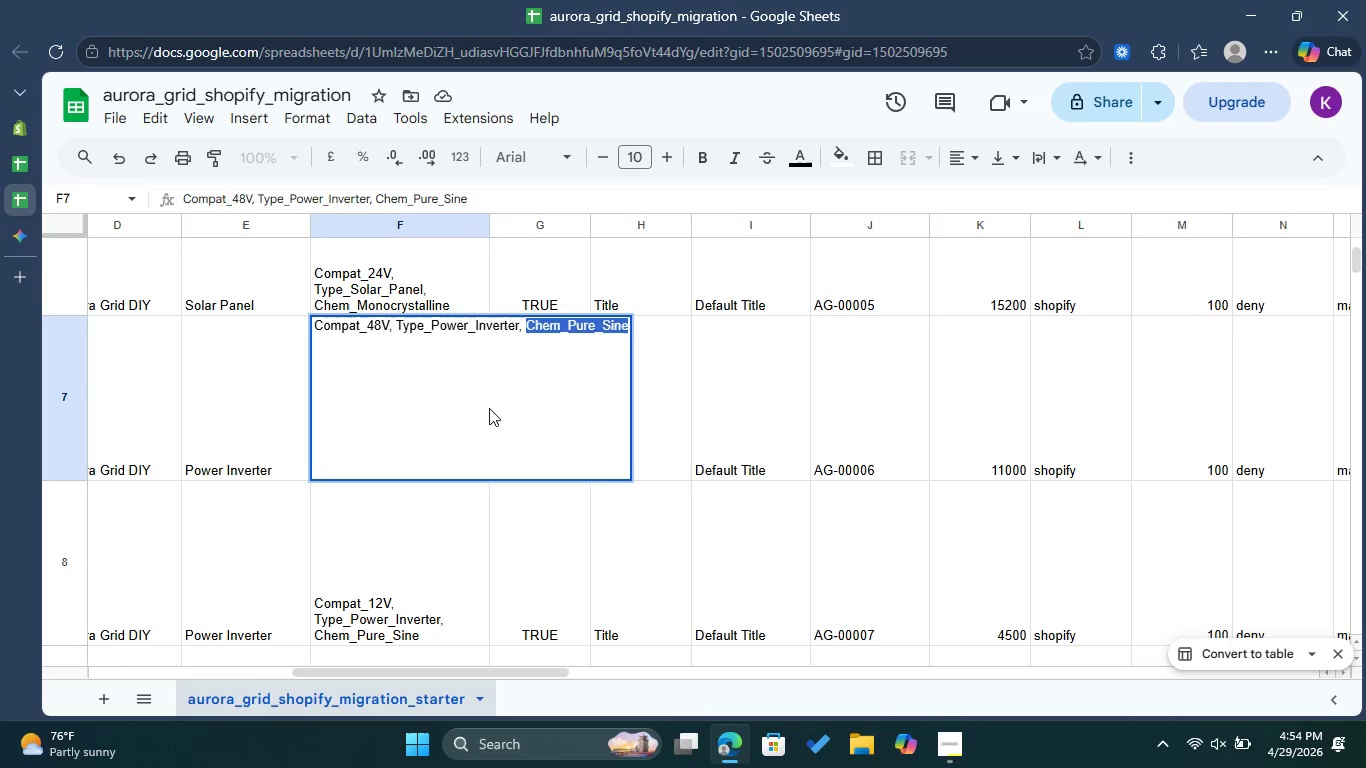 
left_click([474, 404])
 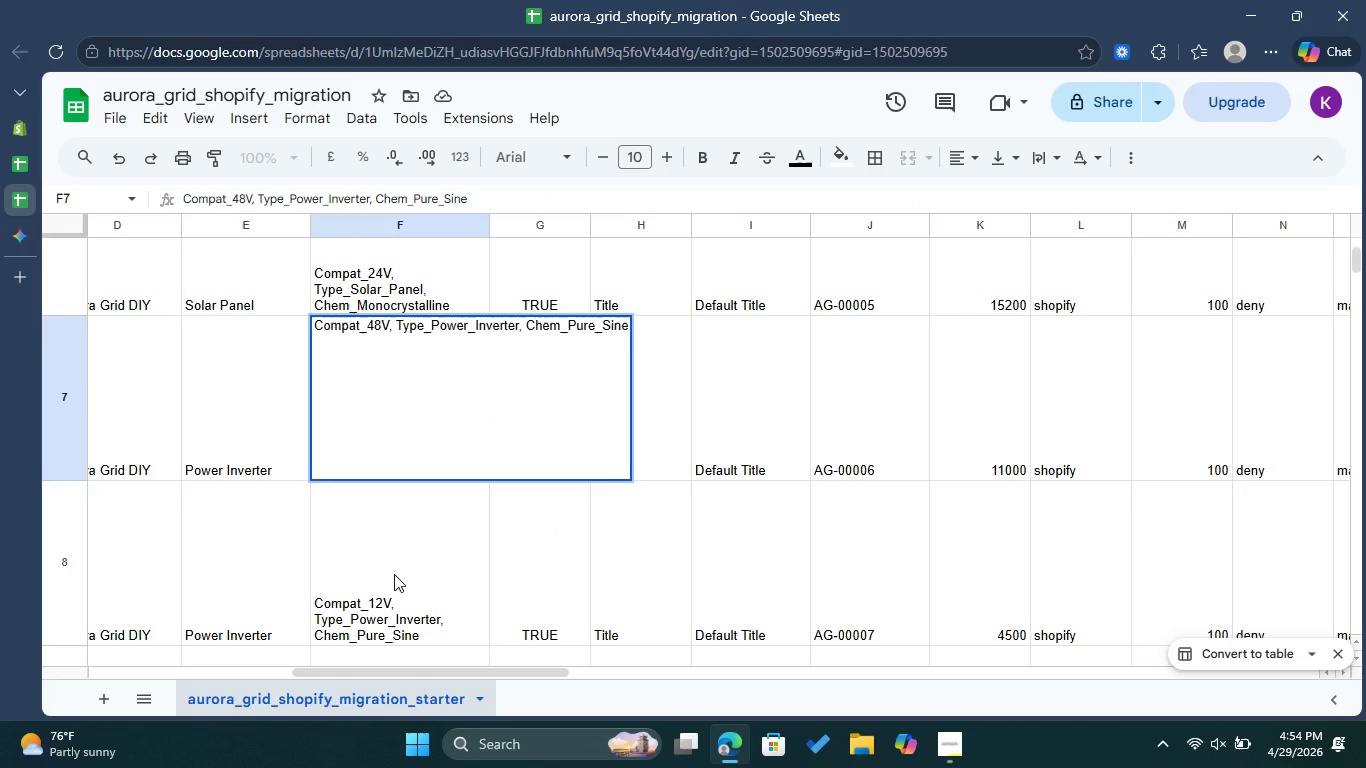 
left_click([394, 574])
 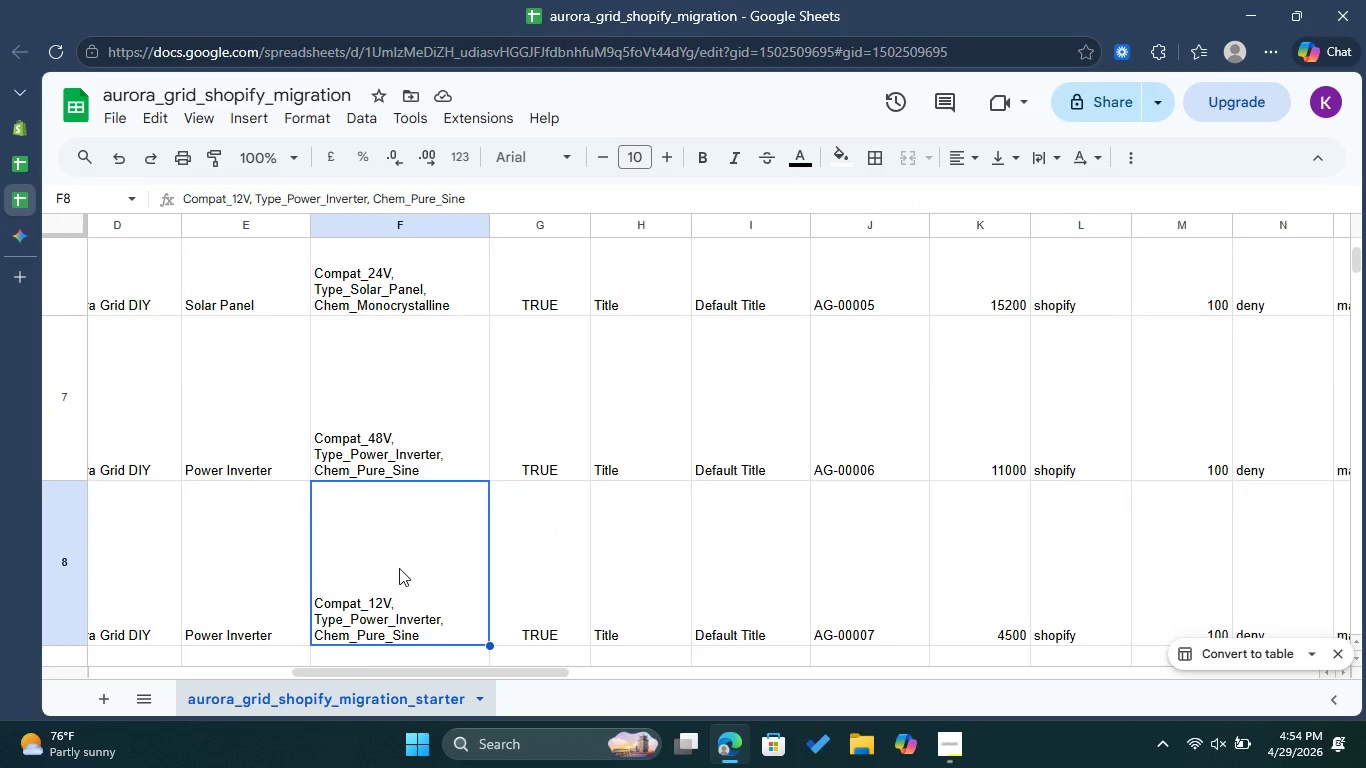 
scroll: coordinate [399, 565], scroll_direction: down, amount: 2.0
 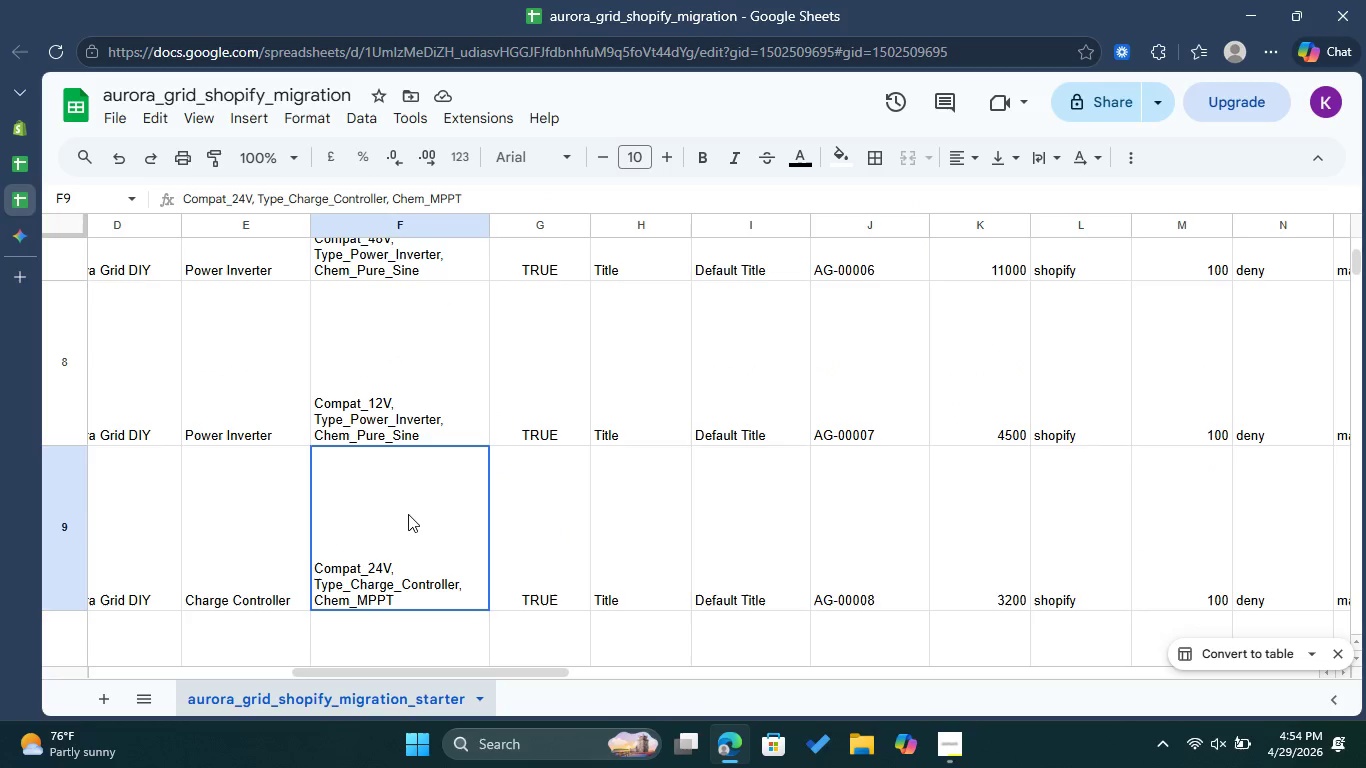 
double_click([408, 514])
 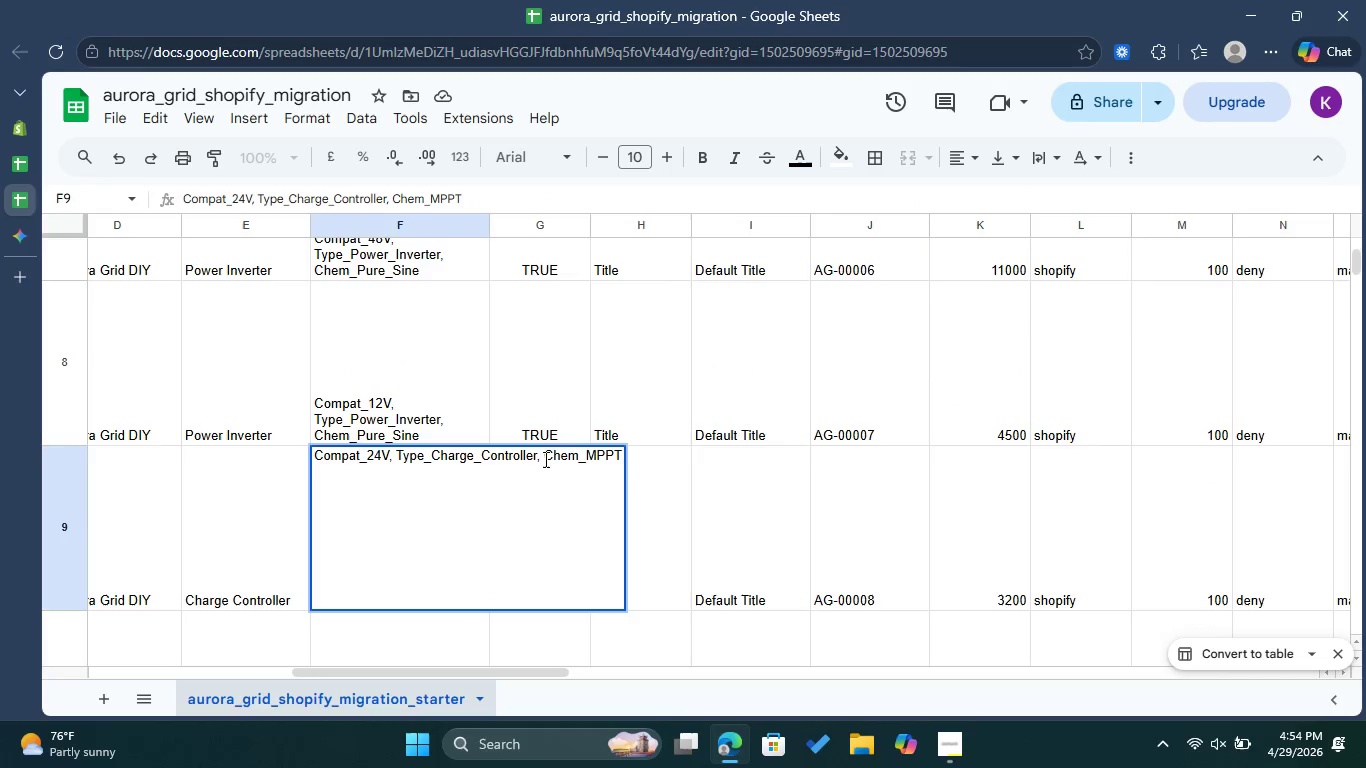 
left_click_drag(start_coordinate=[544, 456], to_coordinate=[636, 458])
 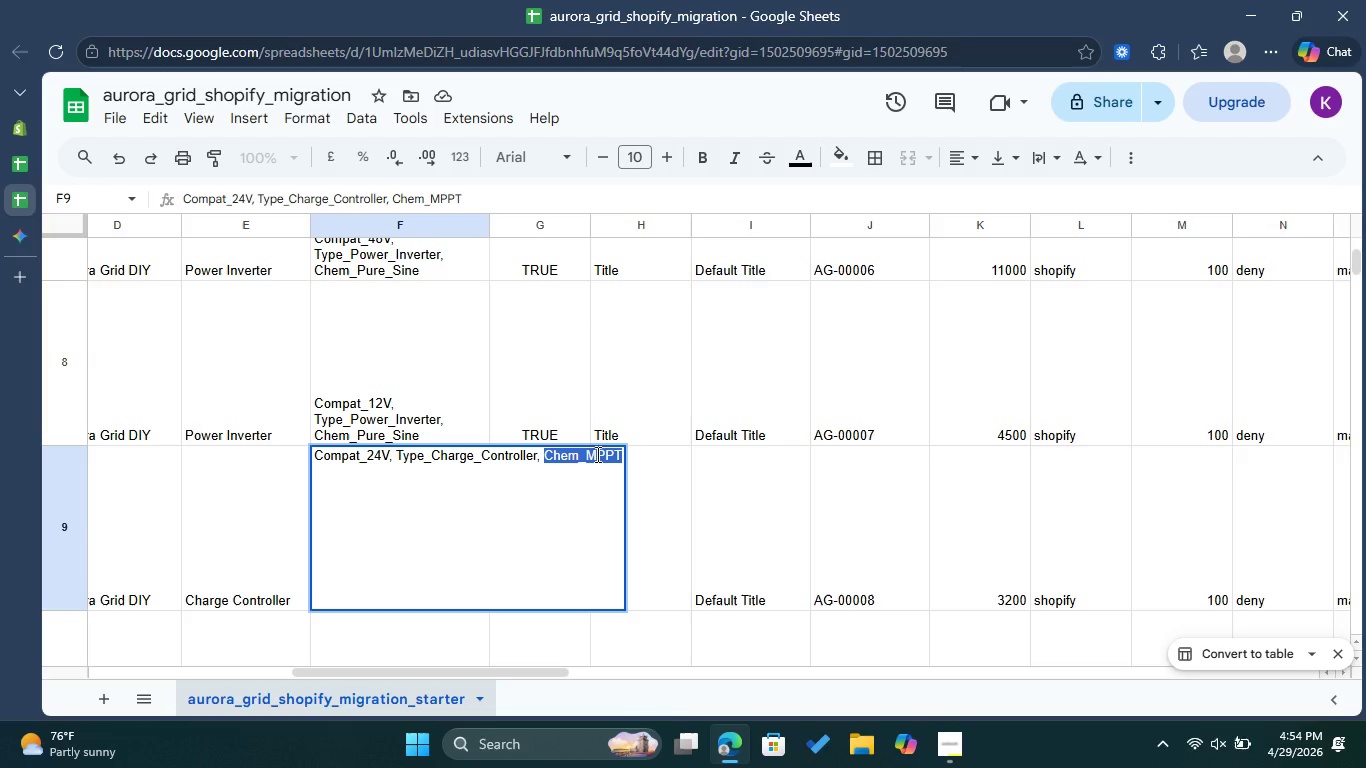 
right_click([583, 450])
 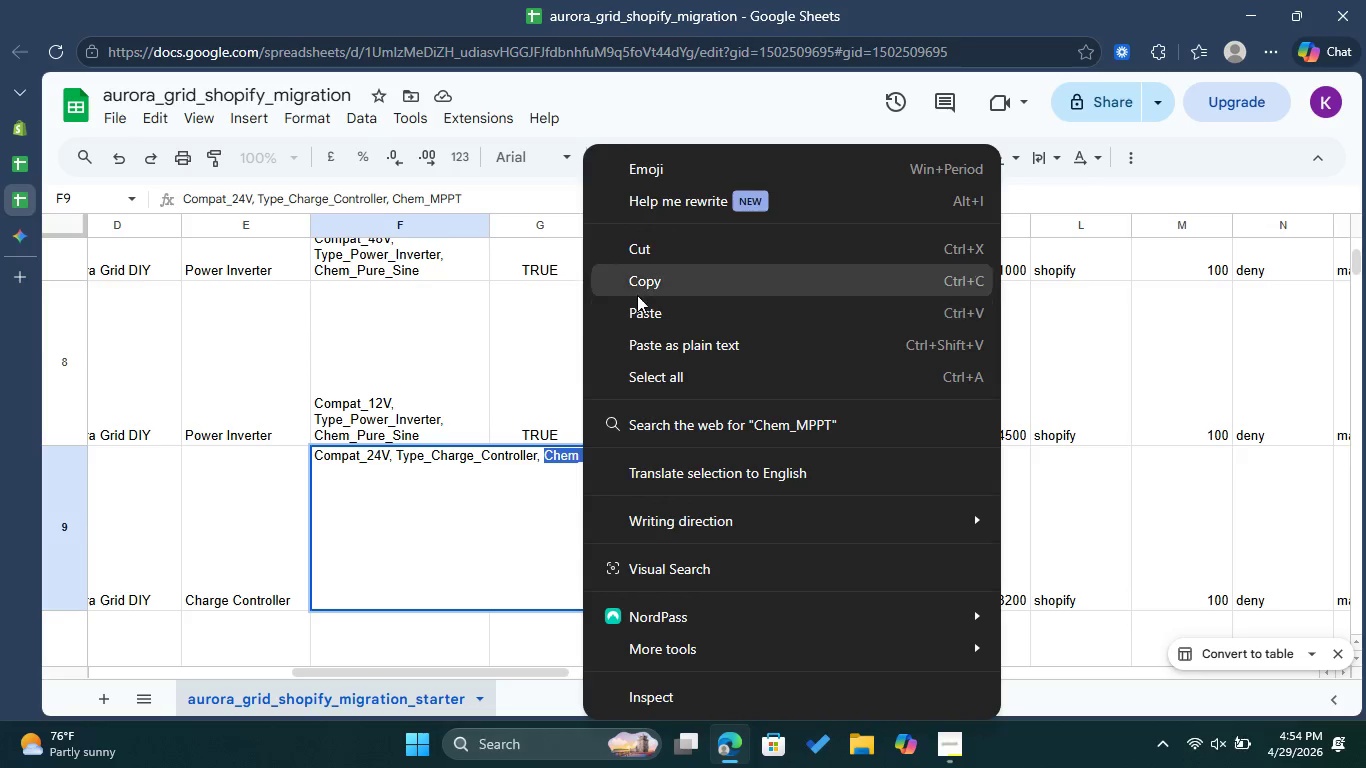 
left_click([637, 290])
 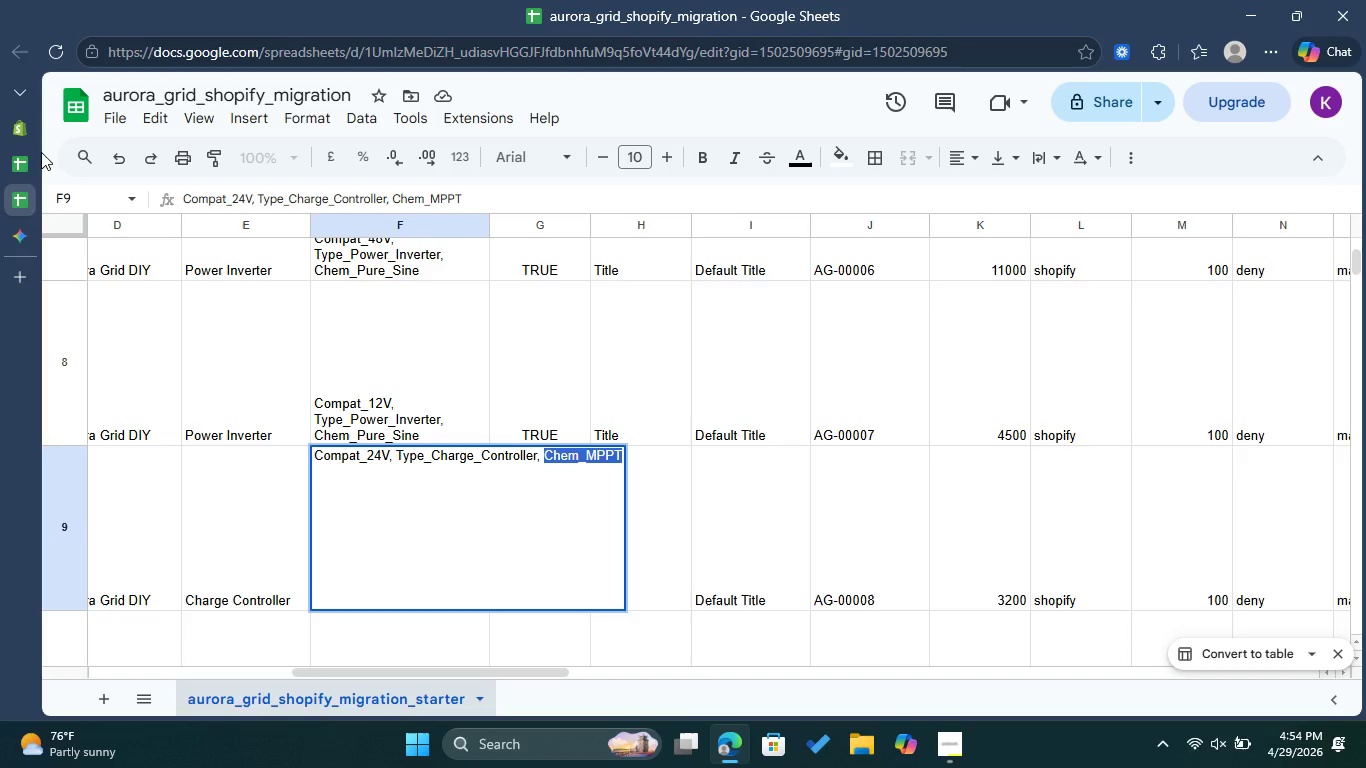 
left_click([26, 132])
 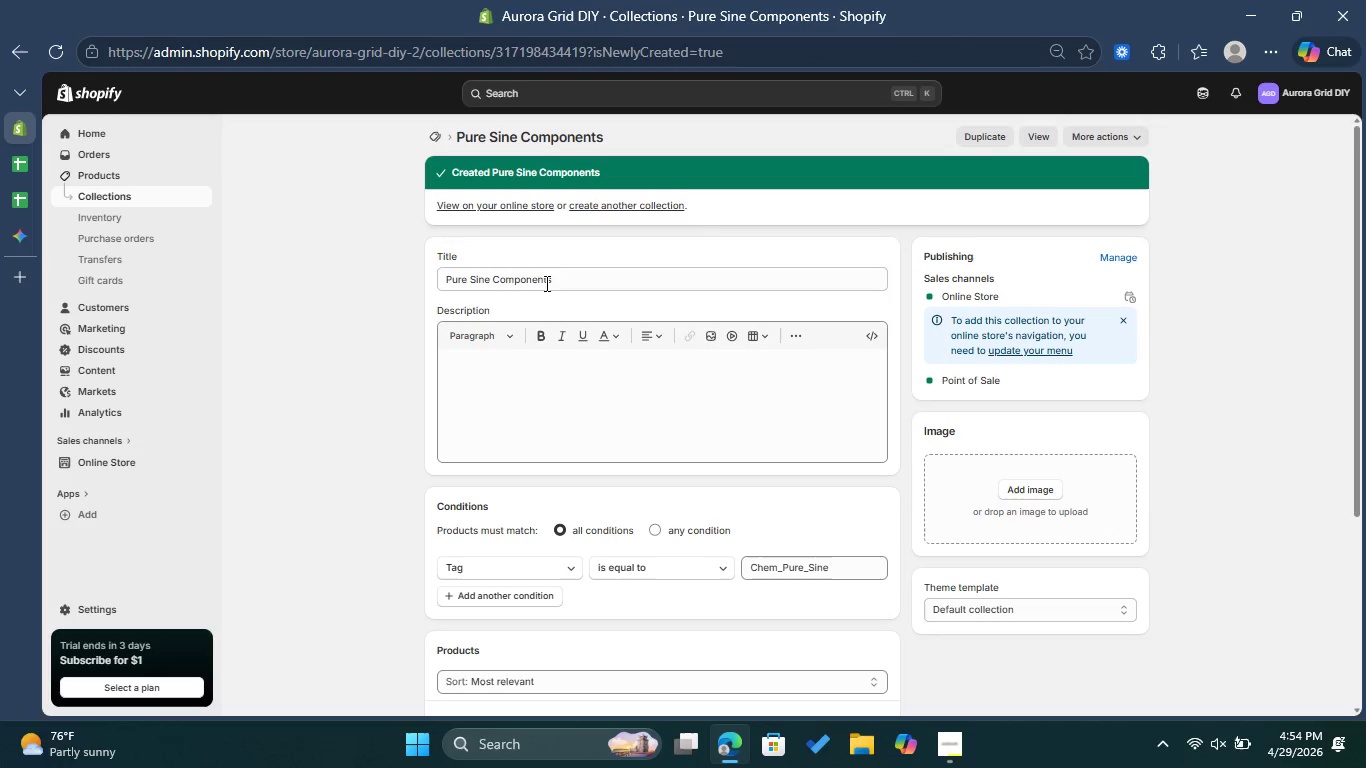 
left_click([559, 277])
 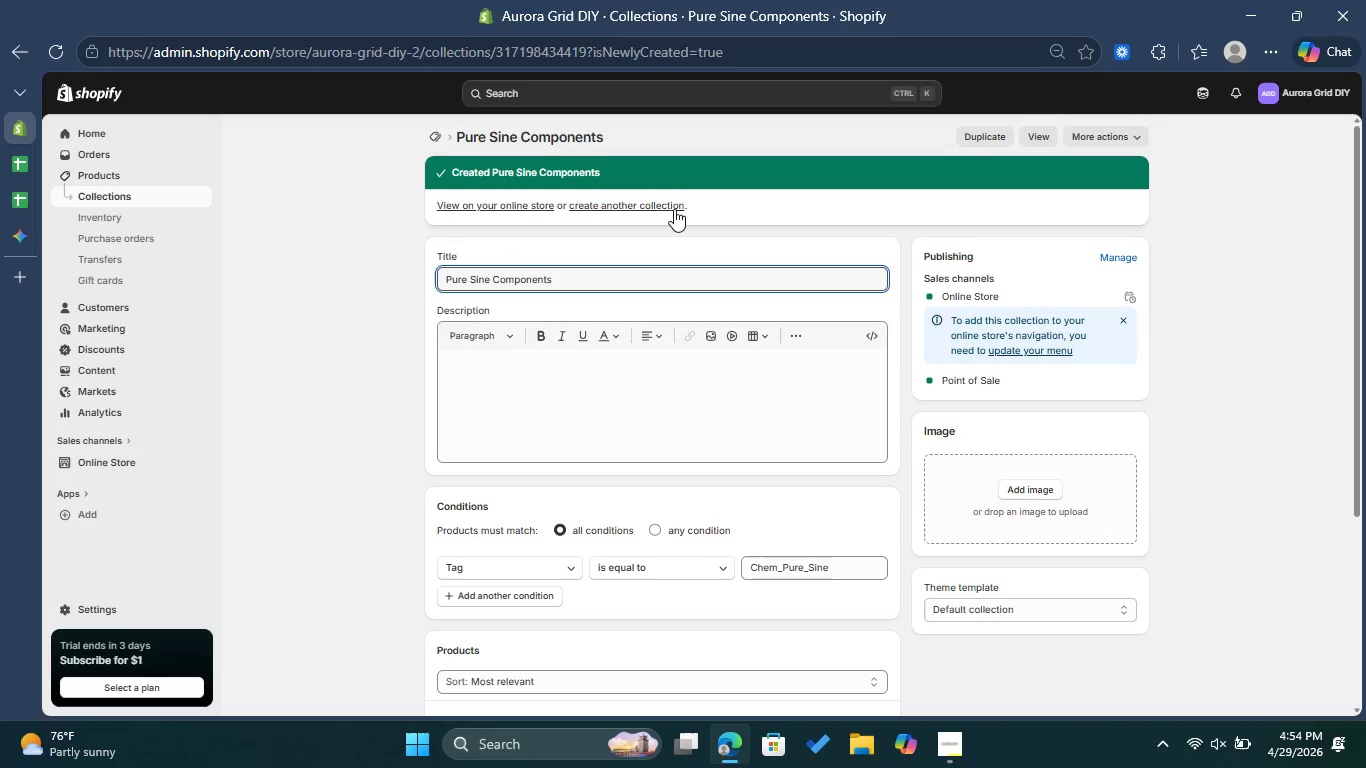 
left_click([668, 210])
 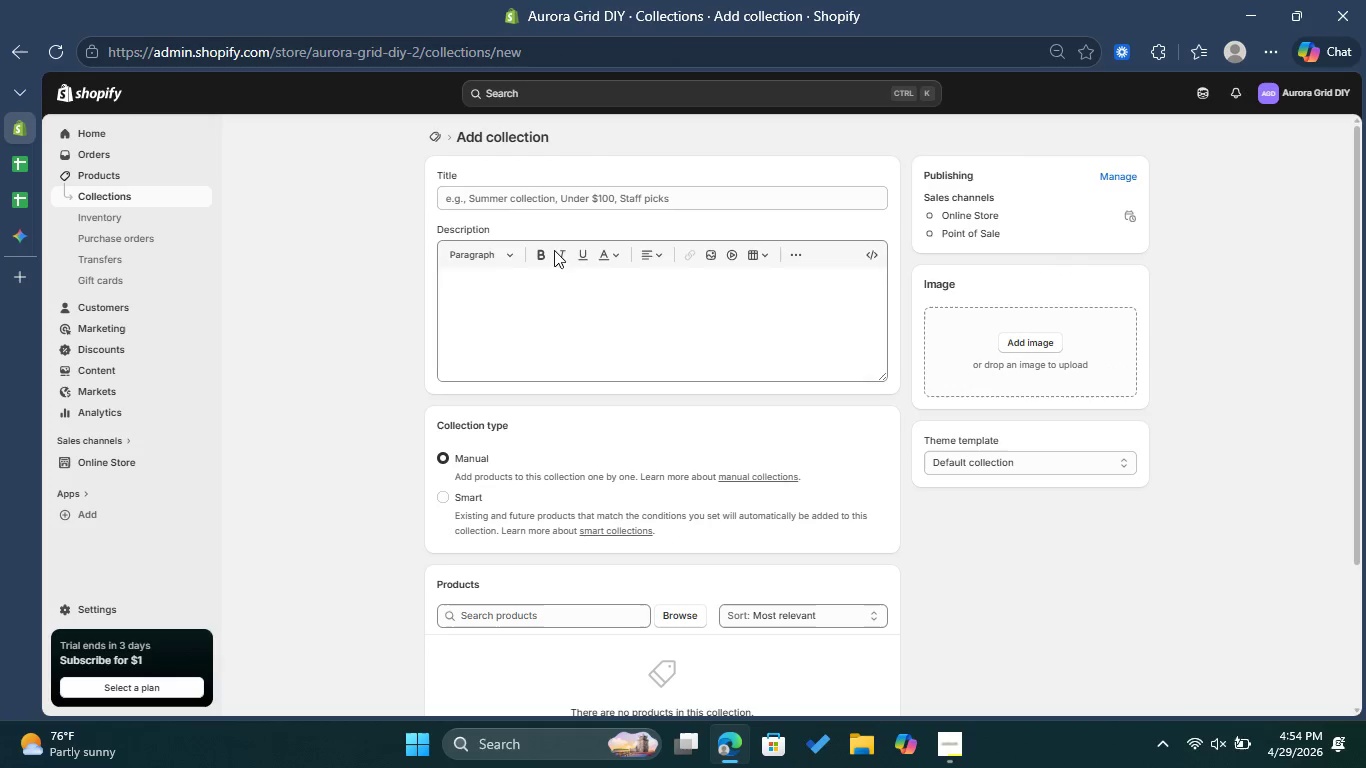 
left_click([532, 190])
 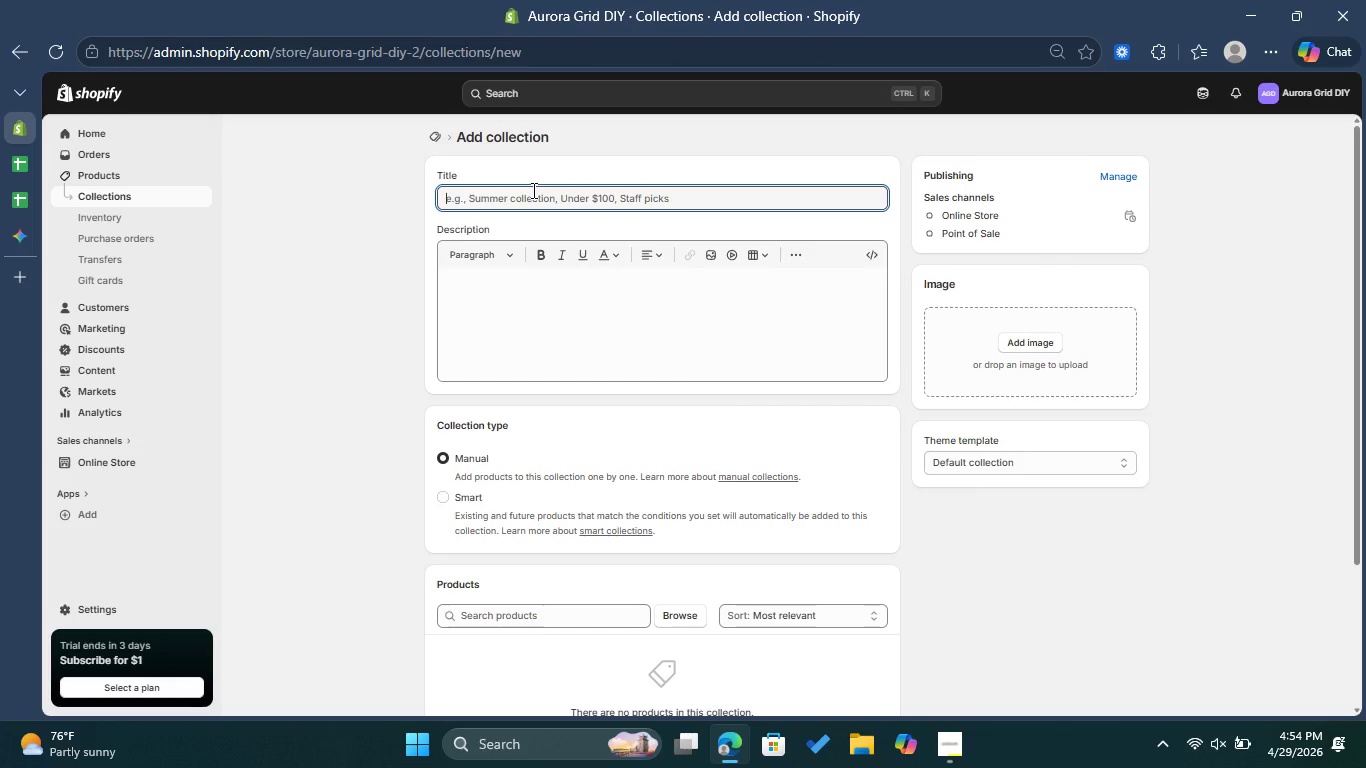 
key(Control+V)
 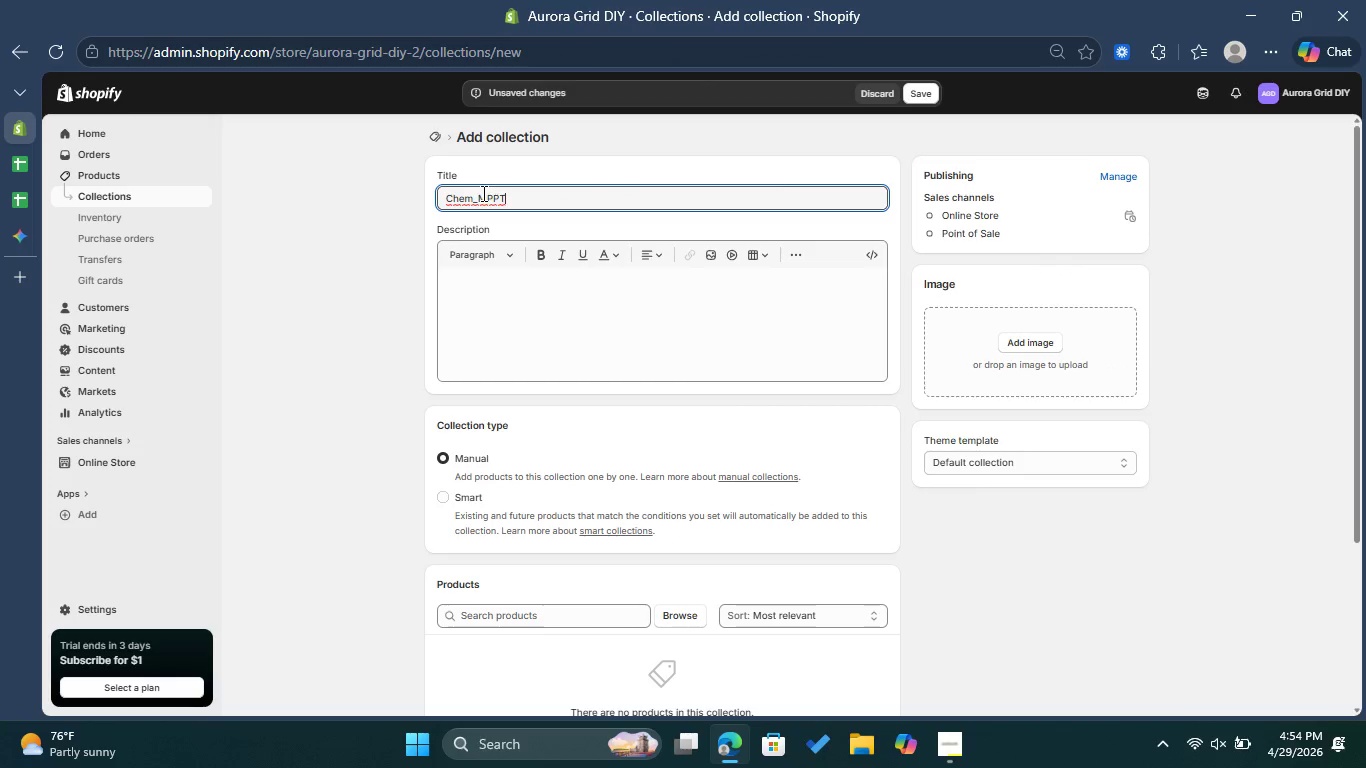 
left_click_drag(start_coordinate=[479, 196], to_coordinate=[439, 201])
 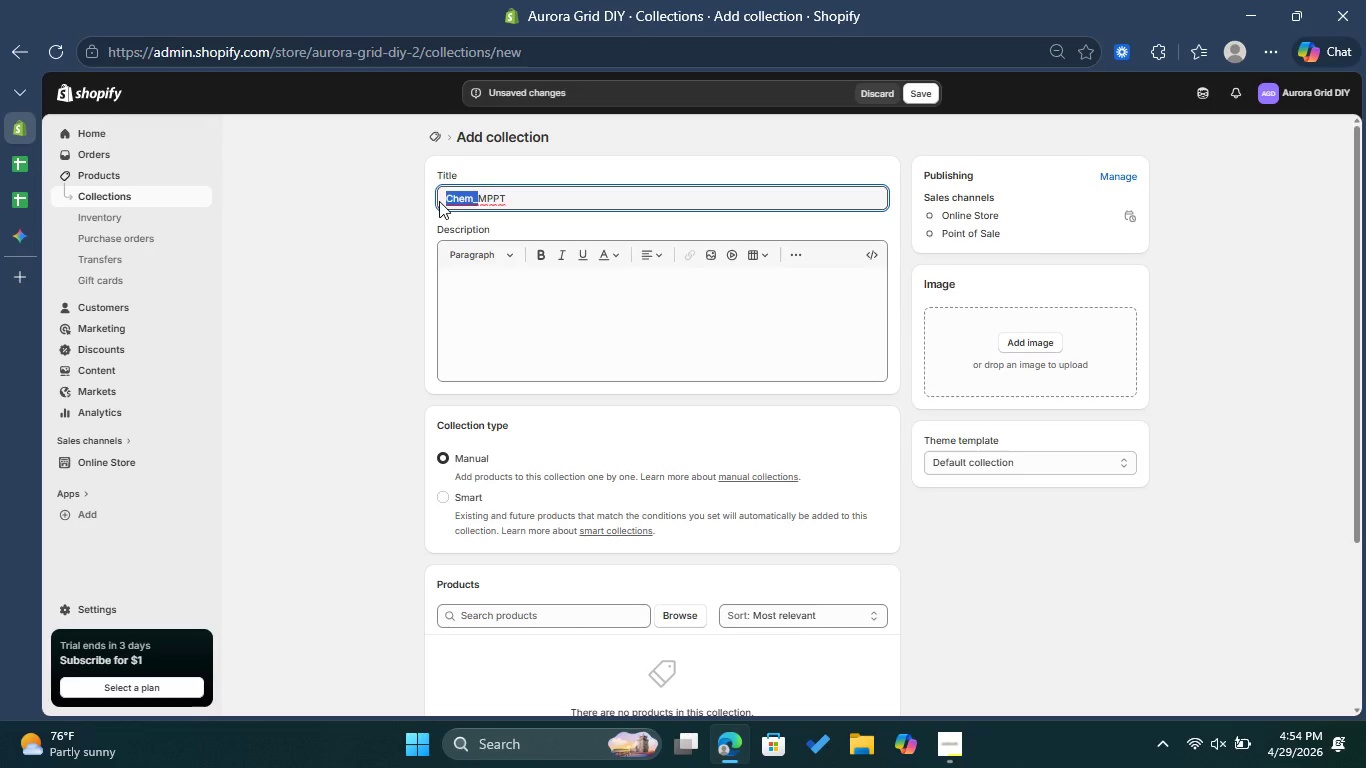 
key(Control+X)
 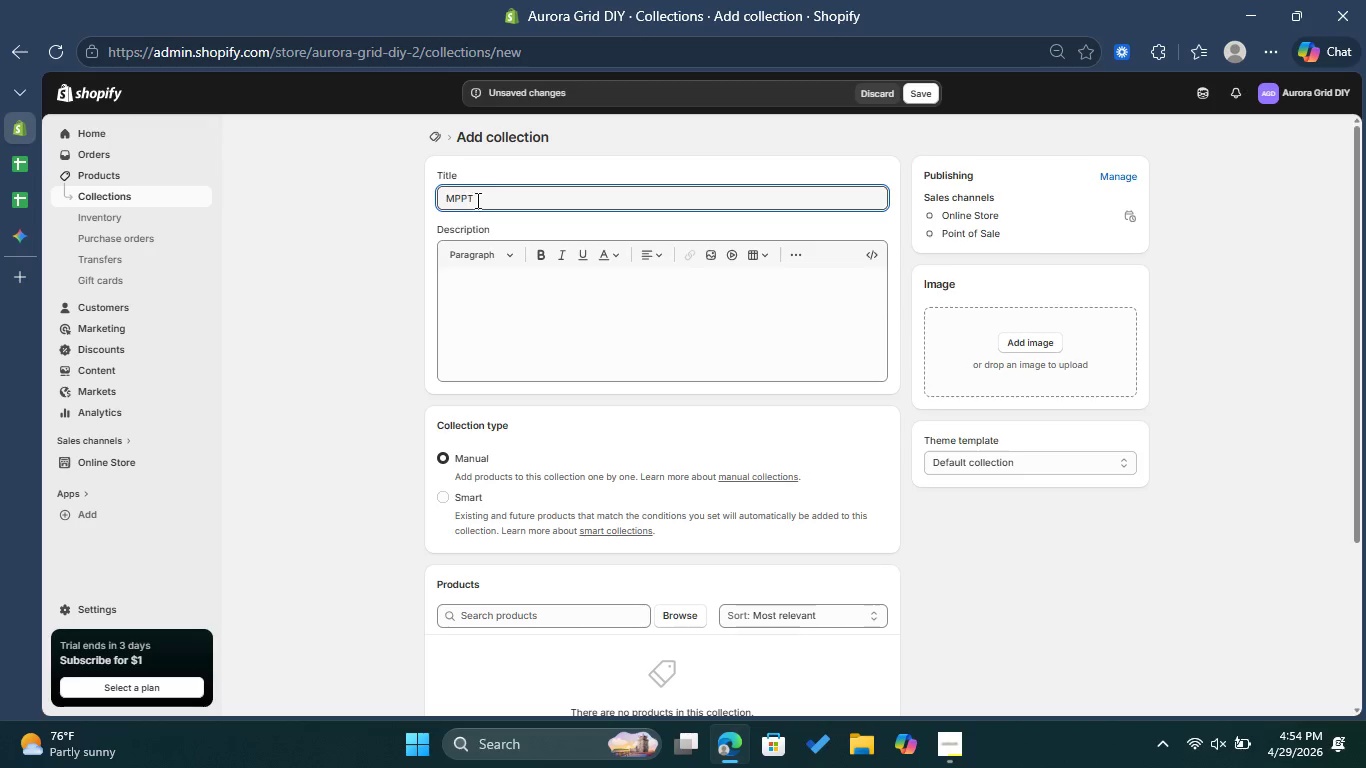 
left_click([512, 189])
 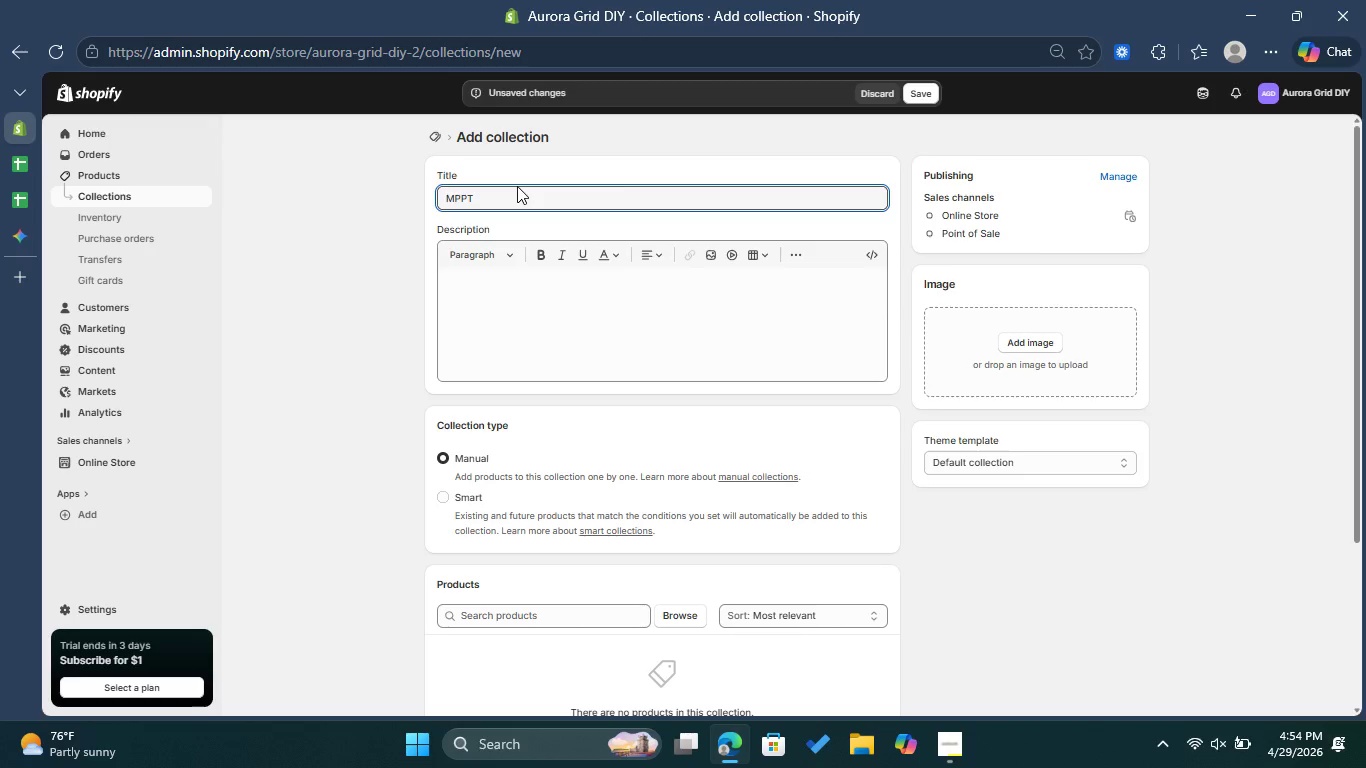 
left_click([517, 193])
 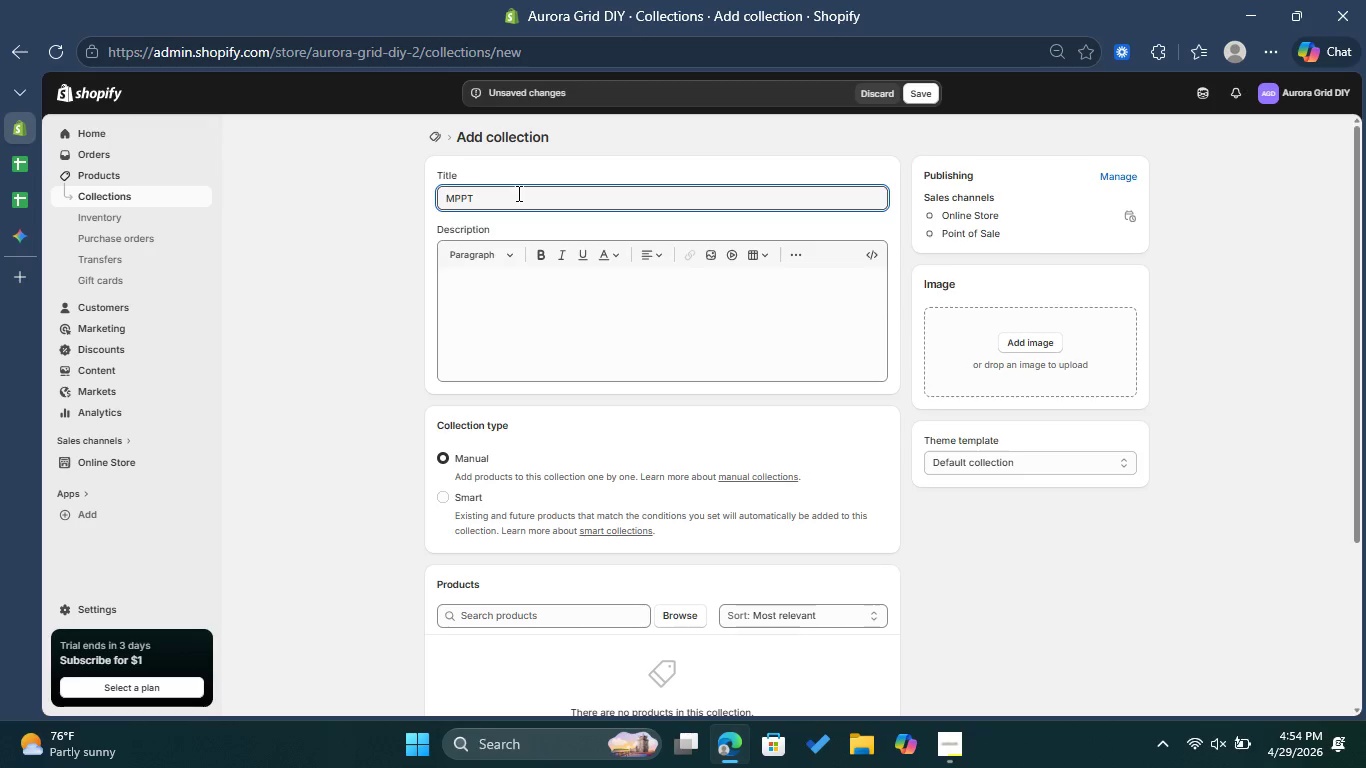 
type( Componenets)
key(Backspace)
key(Backspace)
key(Backspace)
type(t)
key(Backspace)
type(ents )
 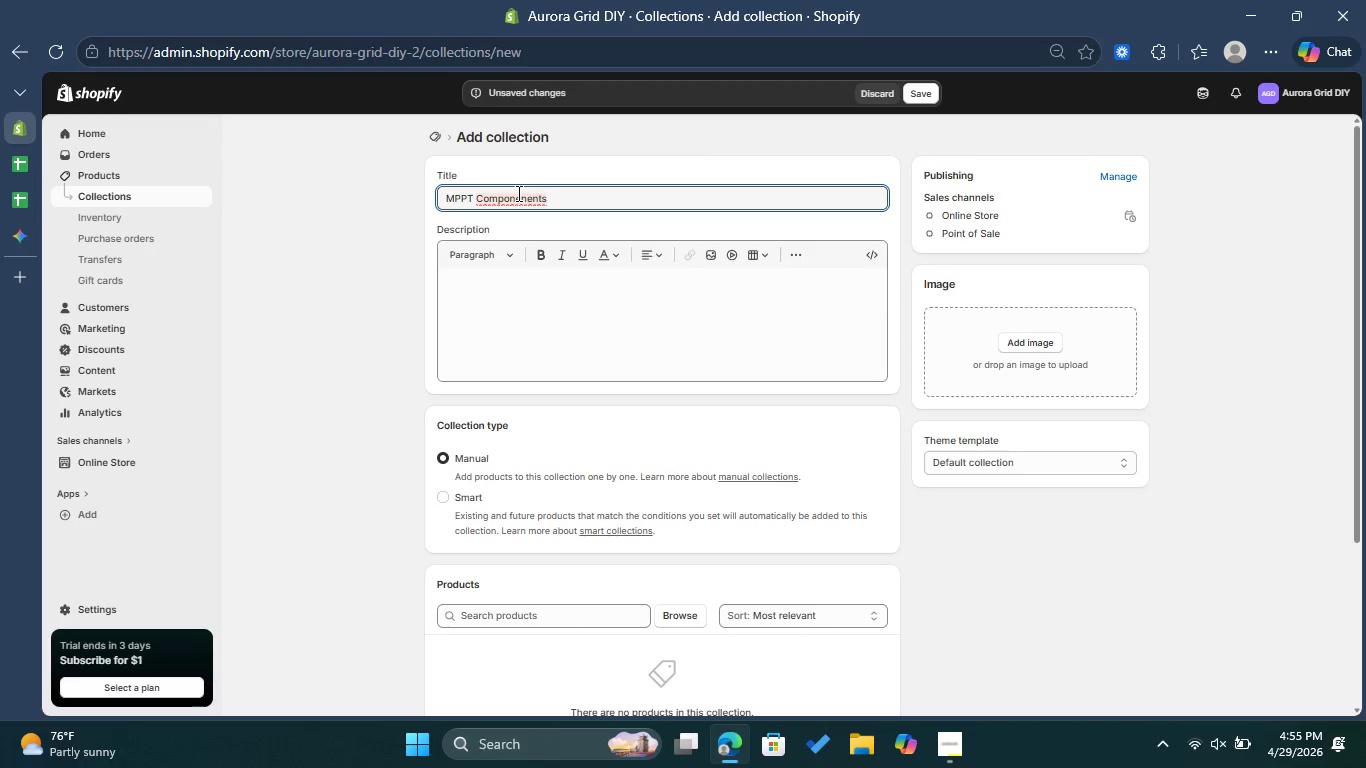 
left_click([517, 193])
 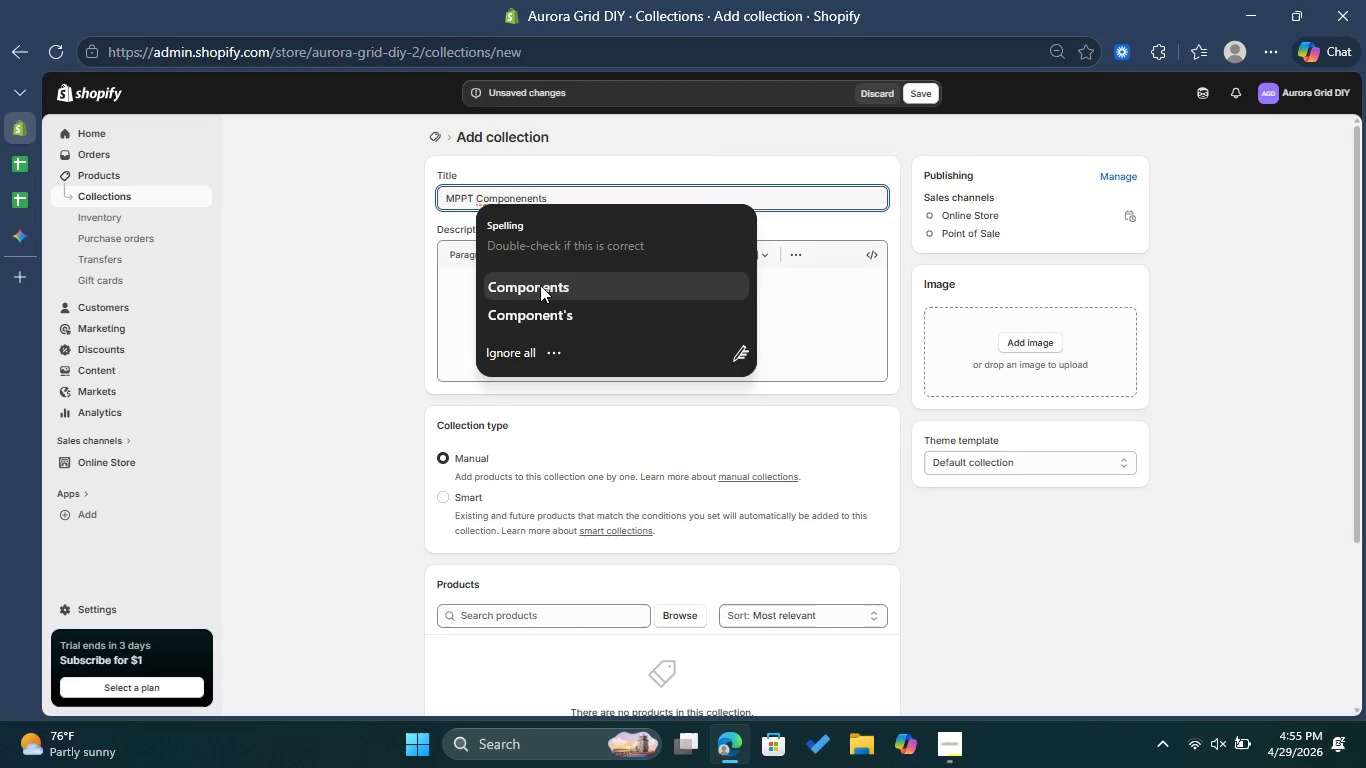 
left_click([540, 285])
 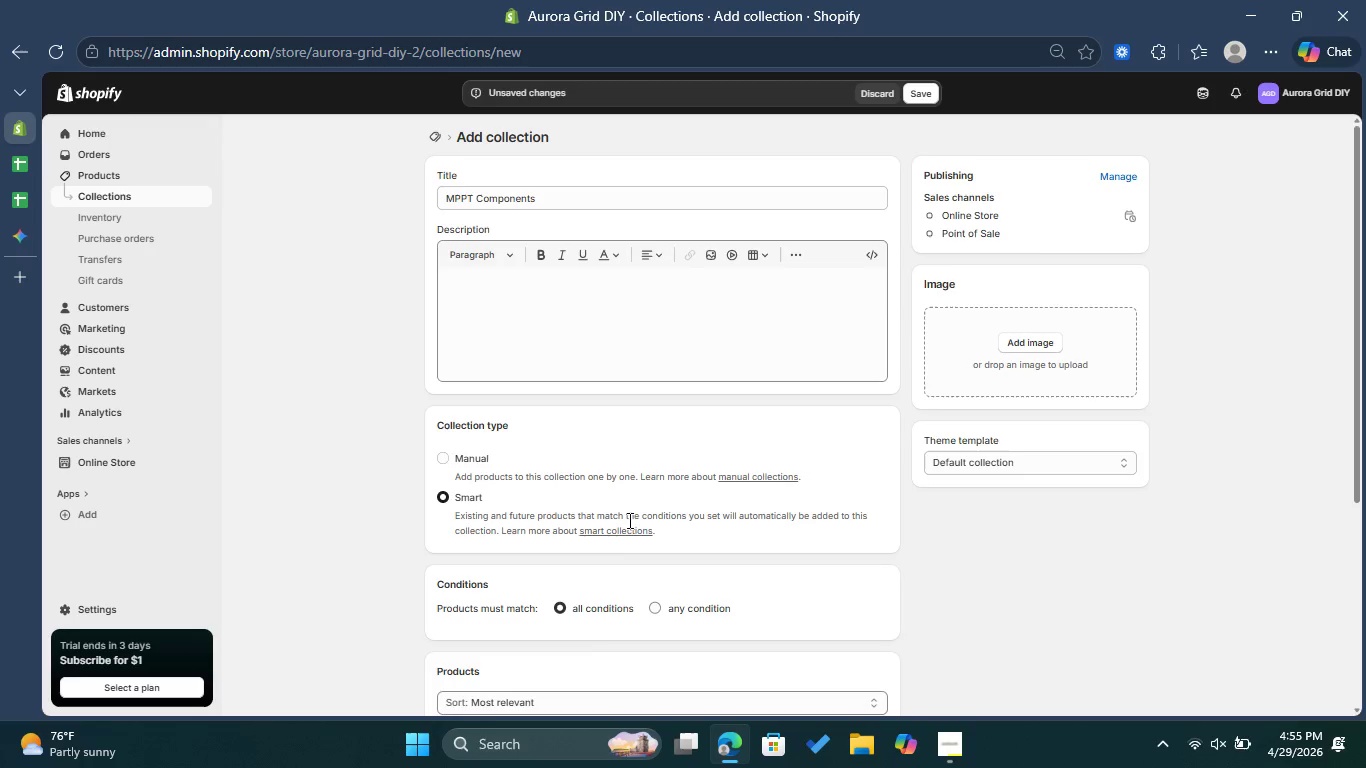 
scroll: coordinate [729, 566], scroll_direction: down, amount: 1.0
 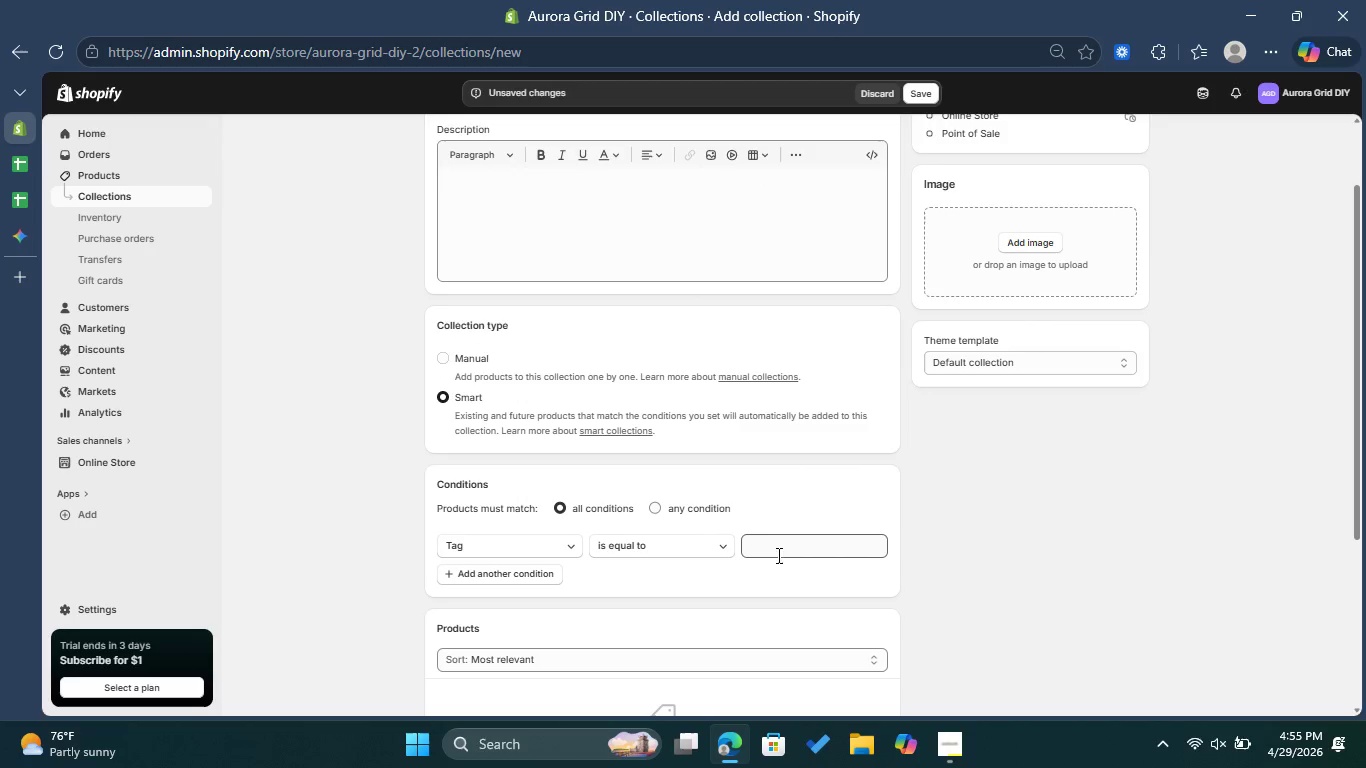 
left_click([782, 548])
 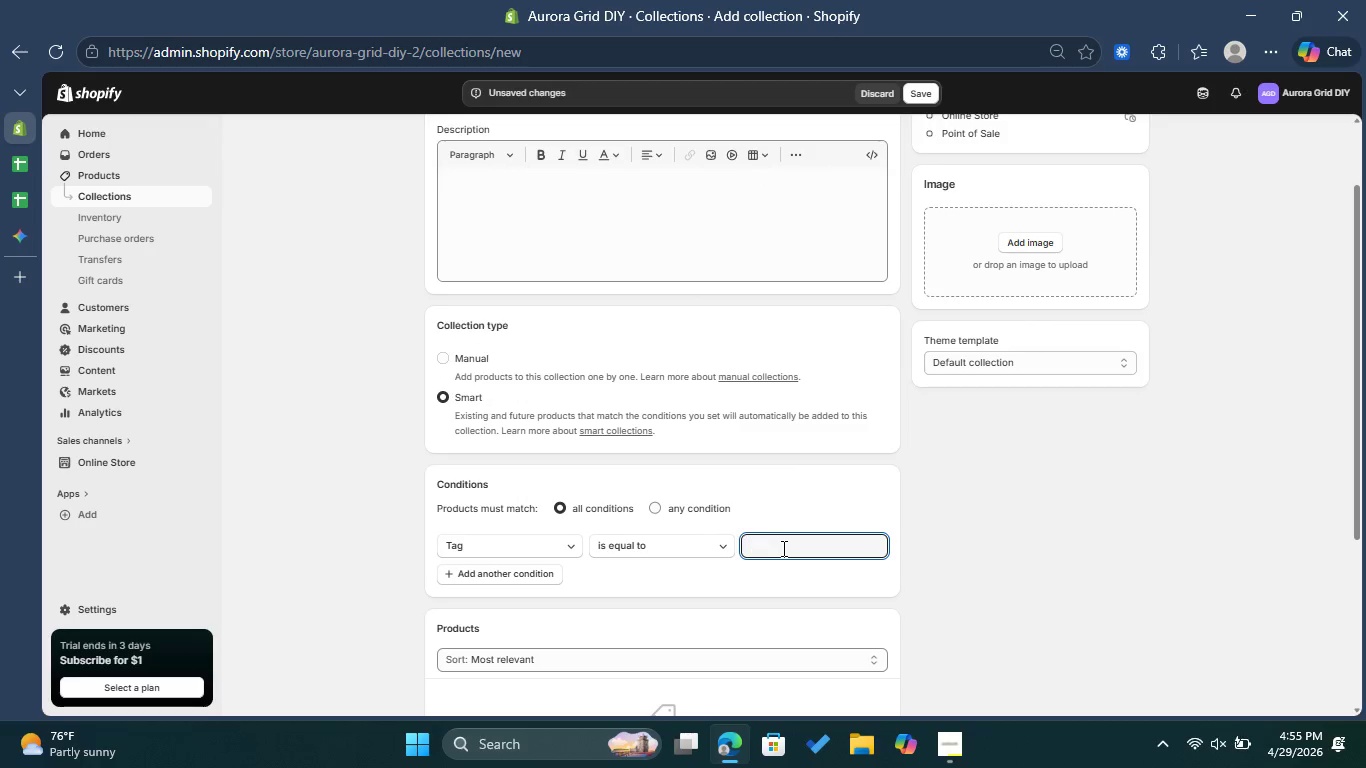 
key(Control+V)
 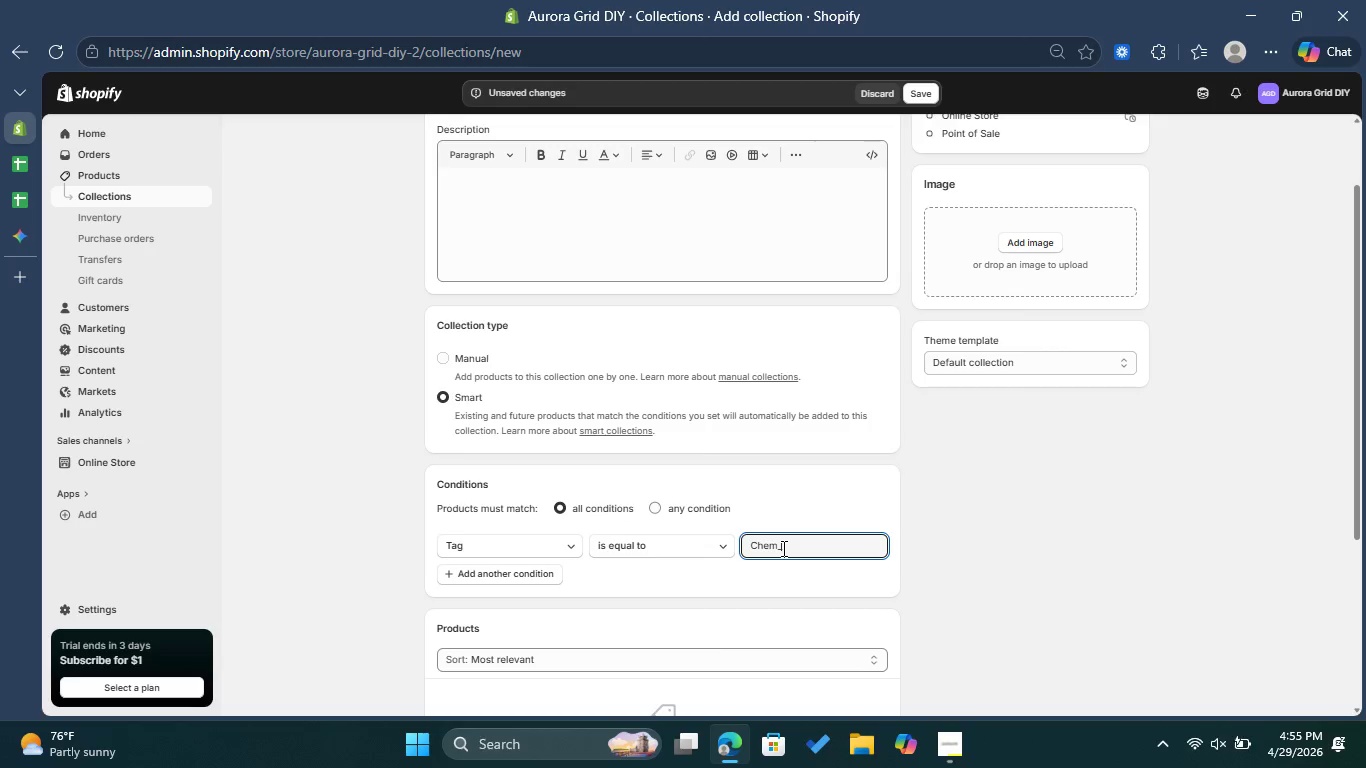 
scroll: coordinate [748, 546], scroll_direction: up, amount: 2.0
 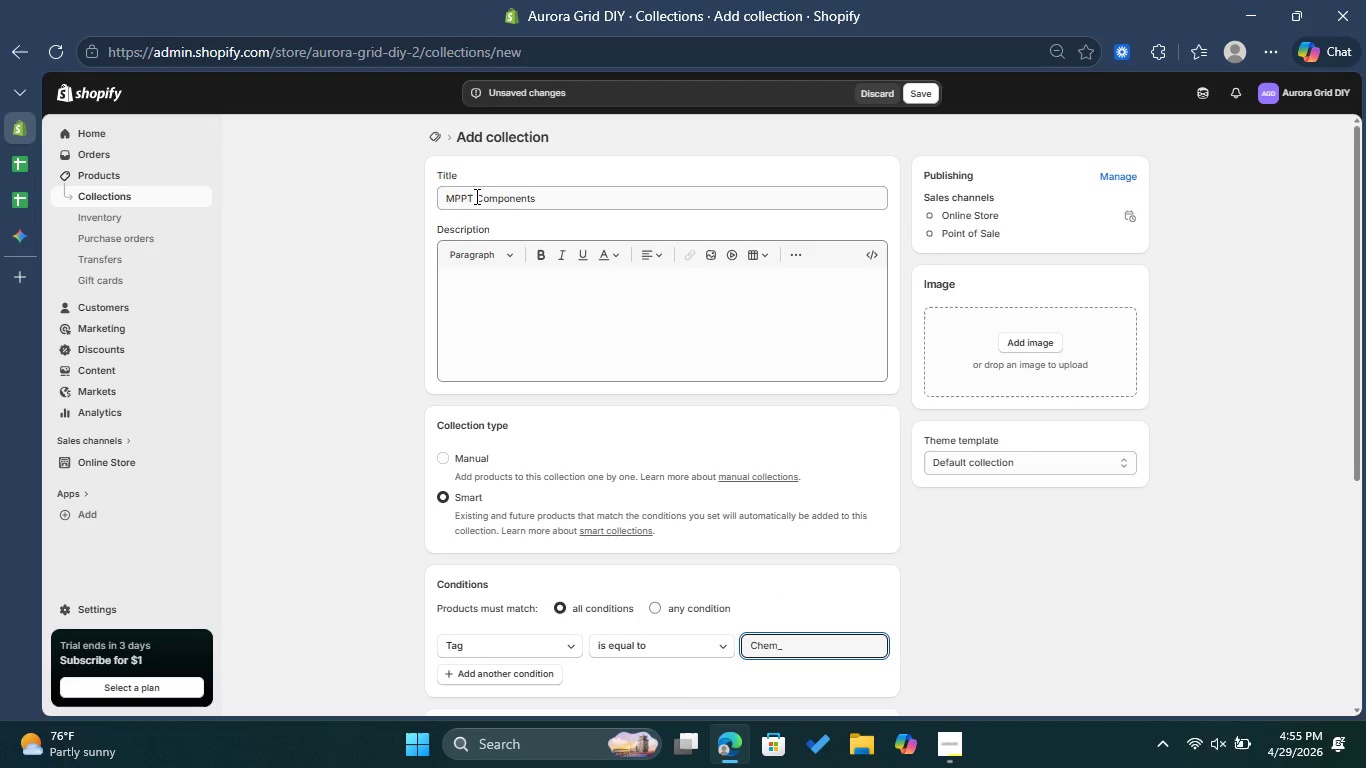 
left_click_drag(start_coordinate=[474, 196], to_coordinate=[440, 200])
 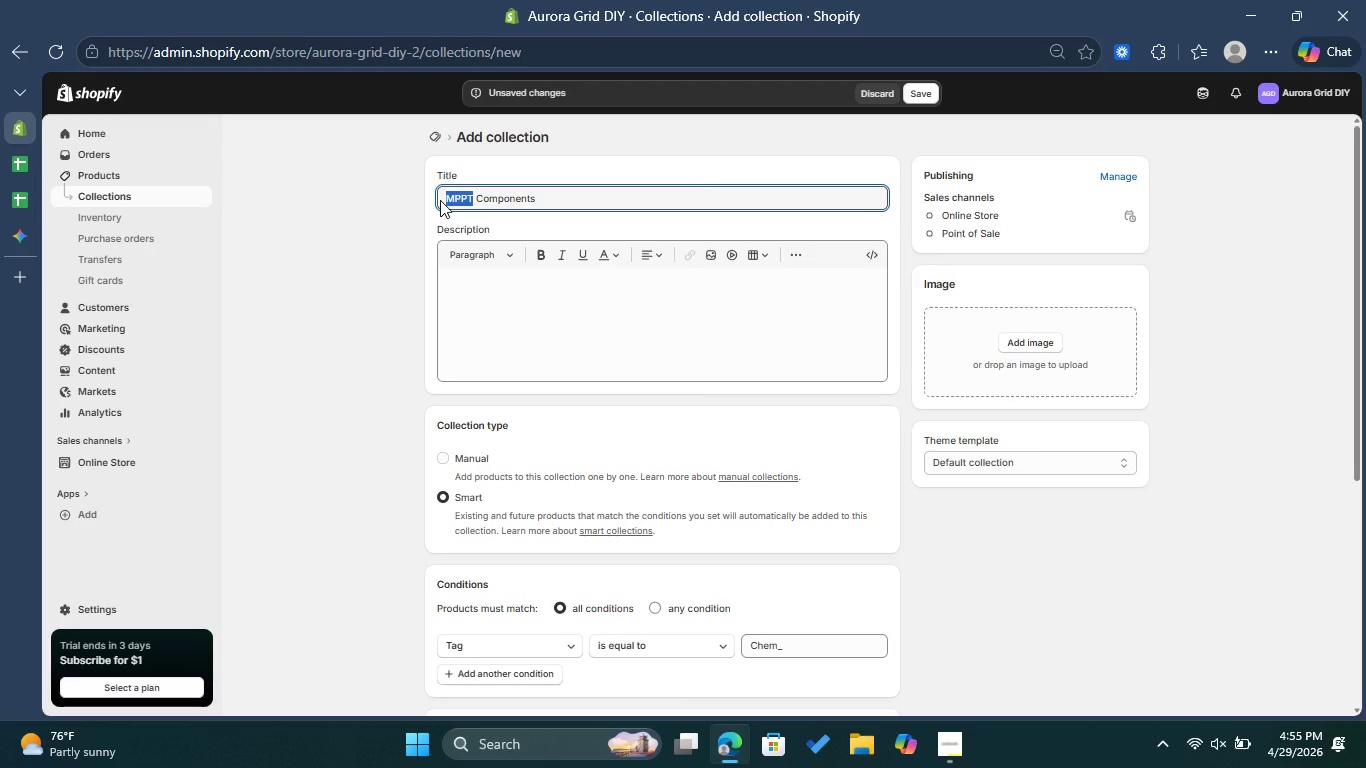 
key(Control+C)
 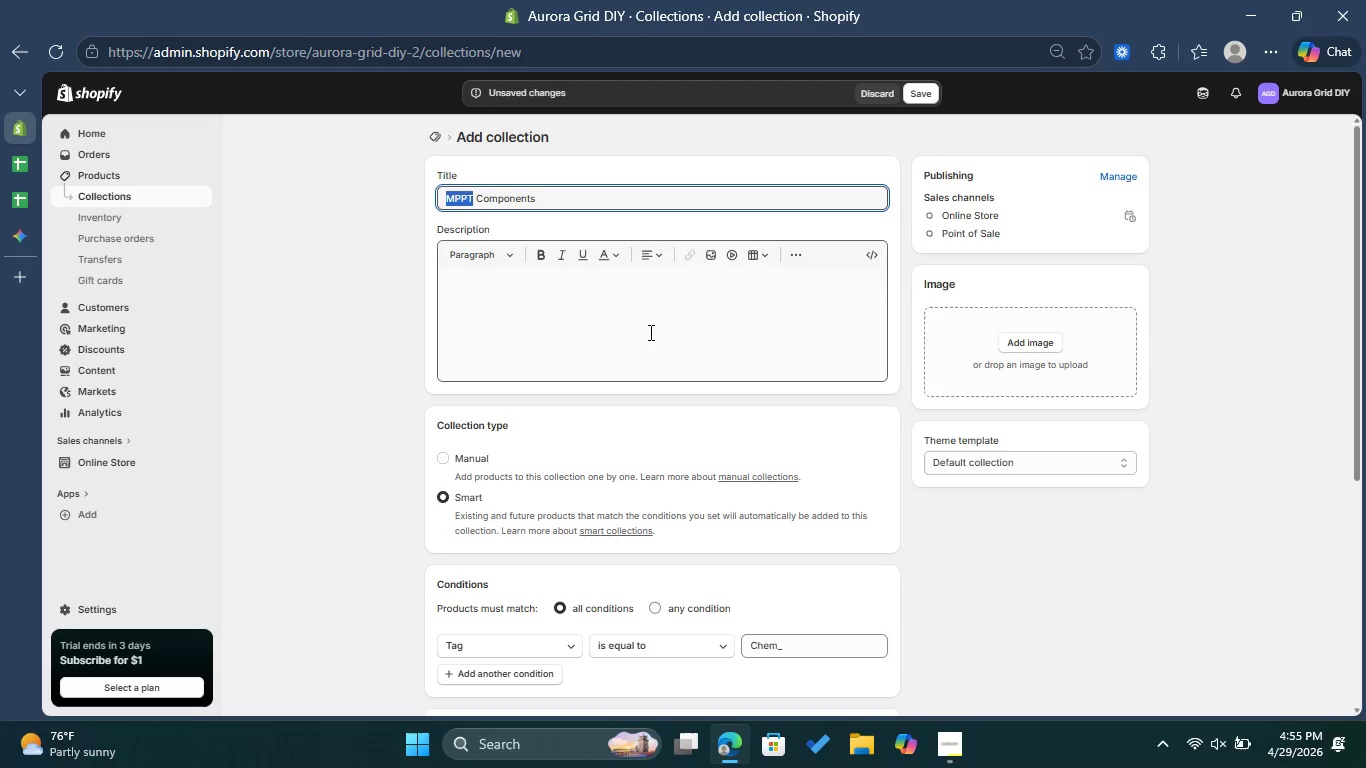 
scroll: coordinate [672, 359], scroll_direction: down, amount: 3.0
 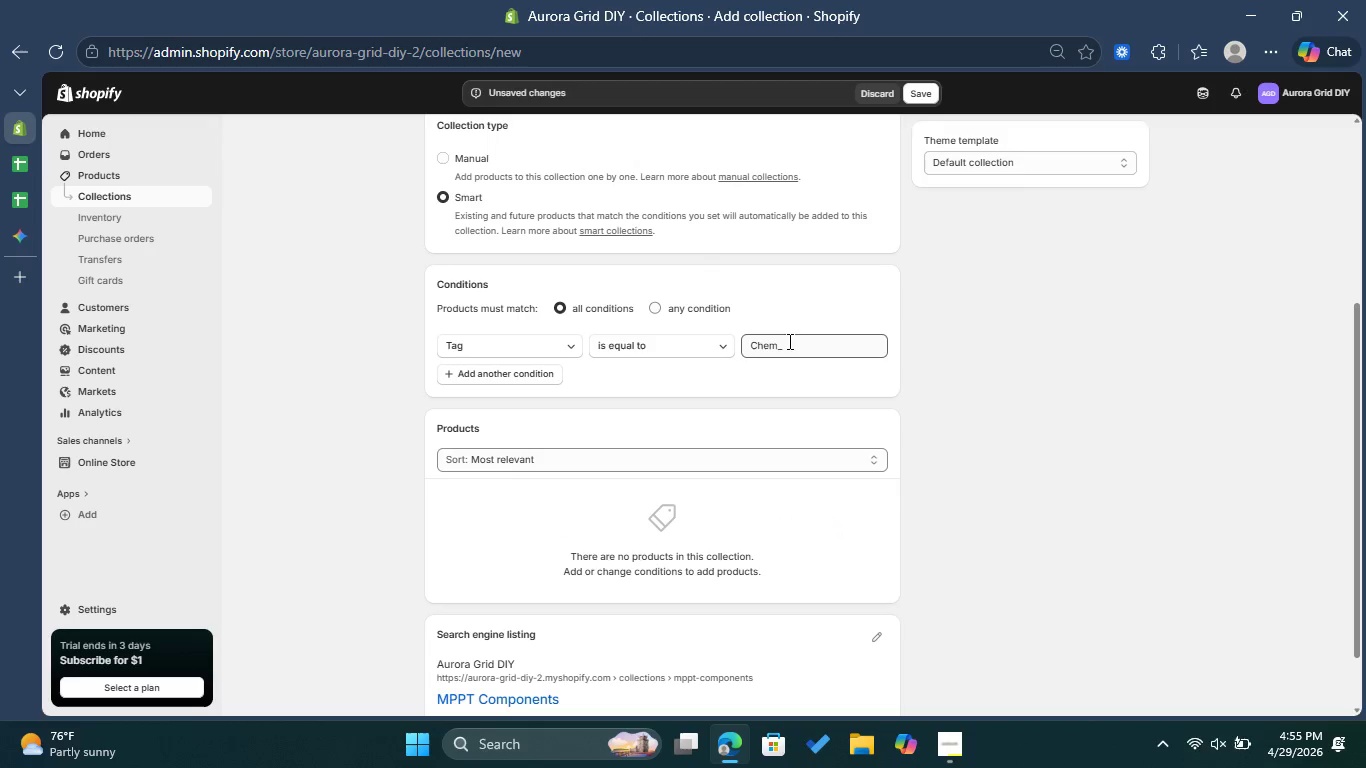 
left_click([796, 342])
 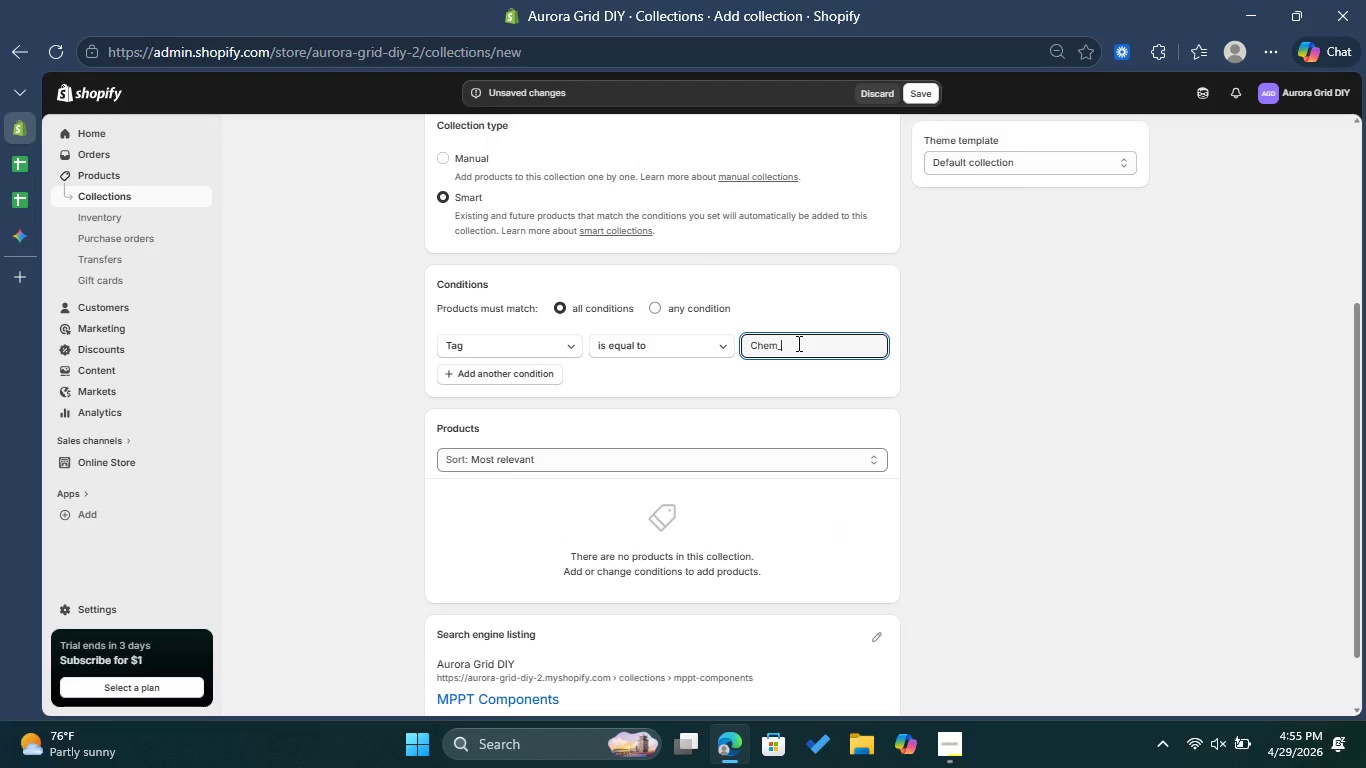 
key(Control+V)
 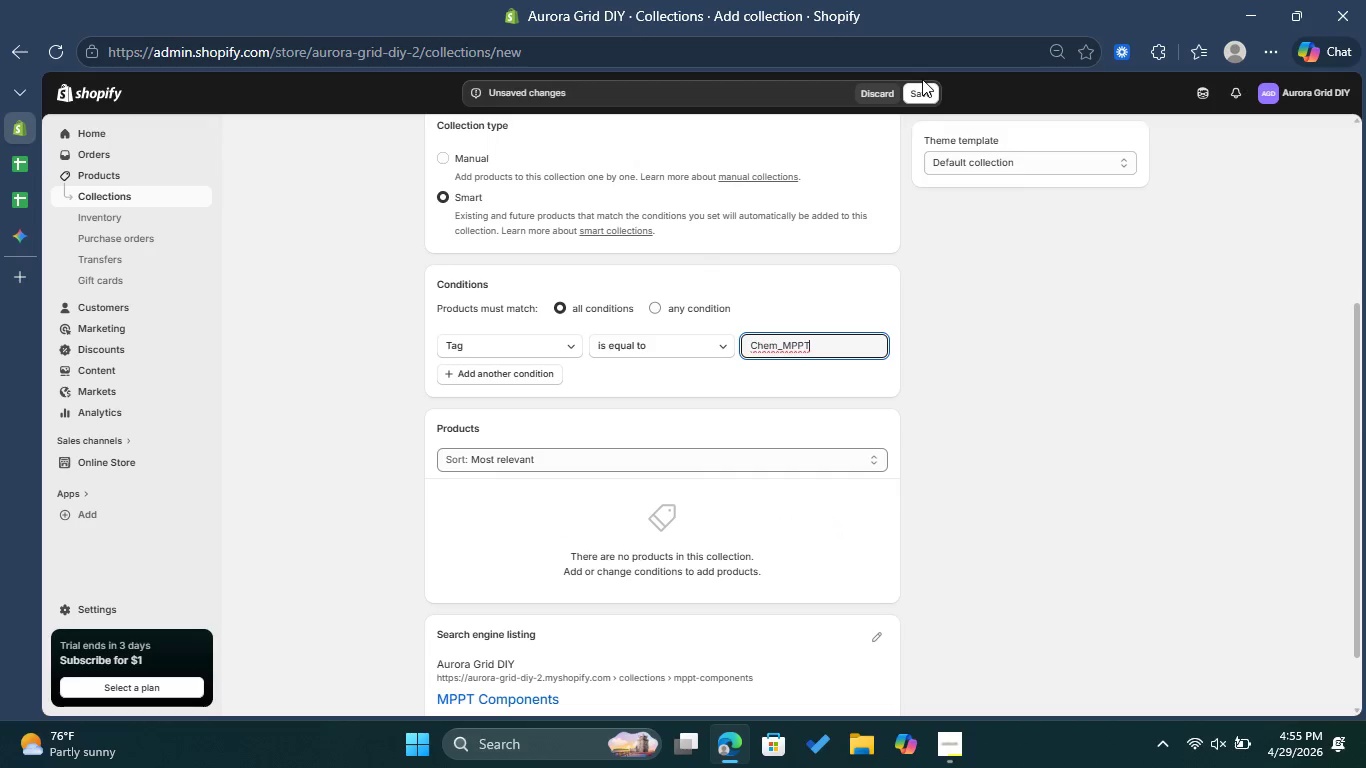 
left_click([926, 98])
 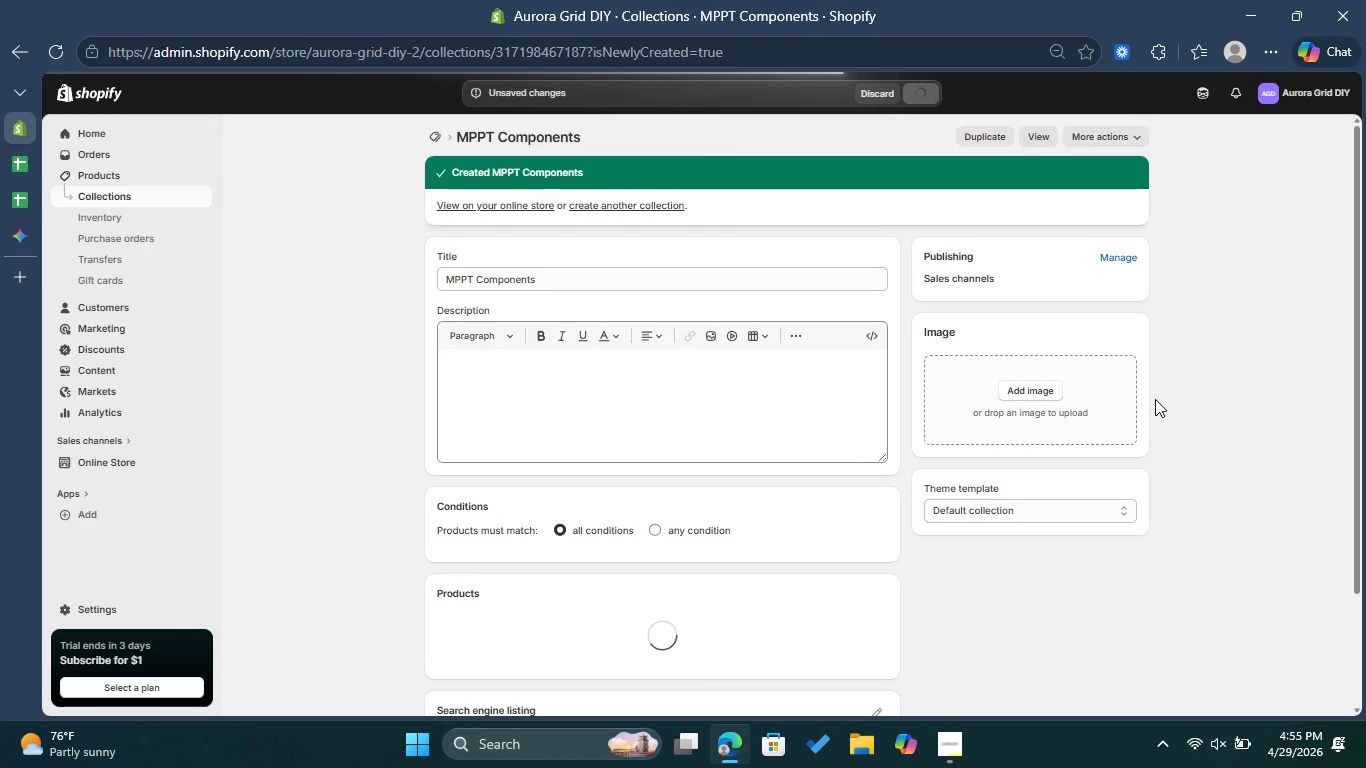 
wait(6.3)
 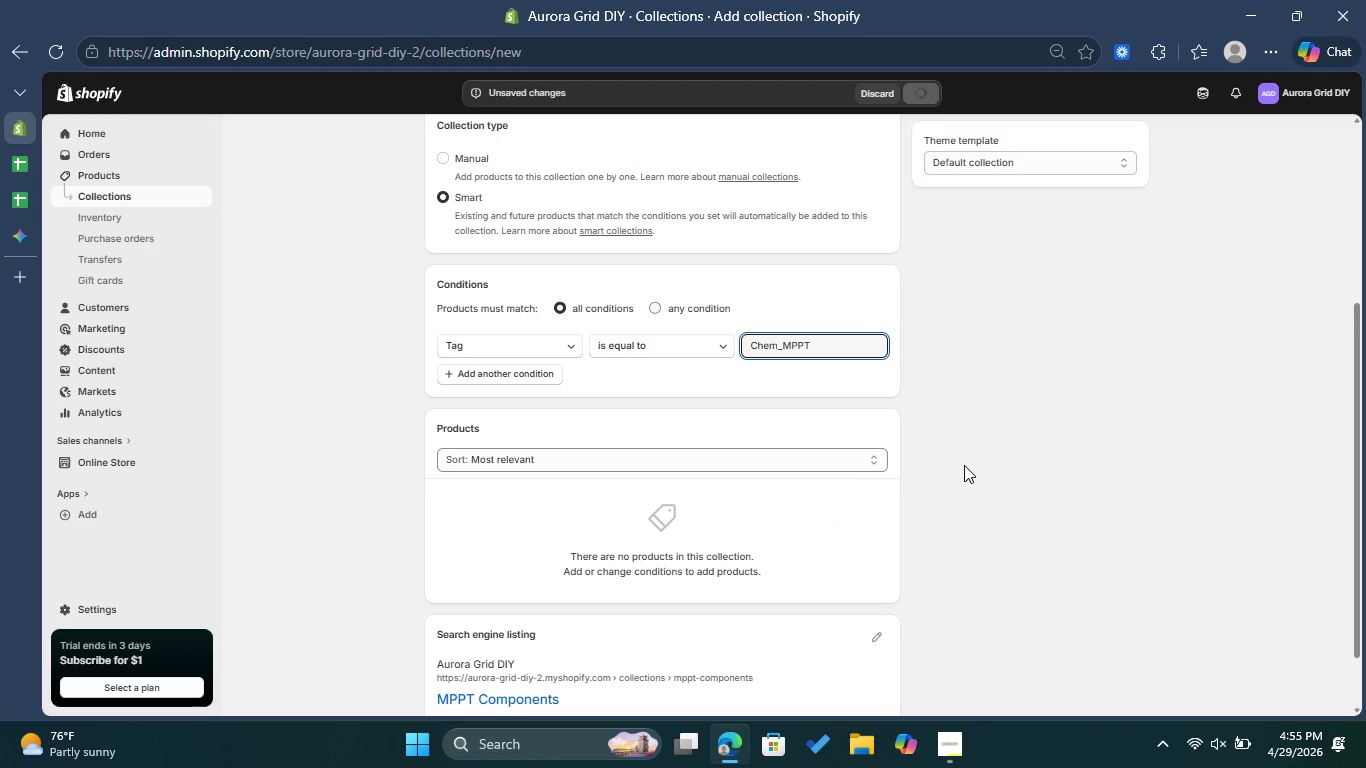 
left_click([19, 200])
 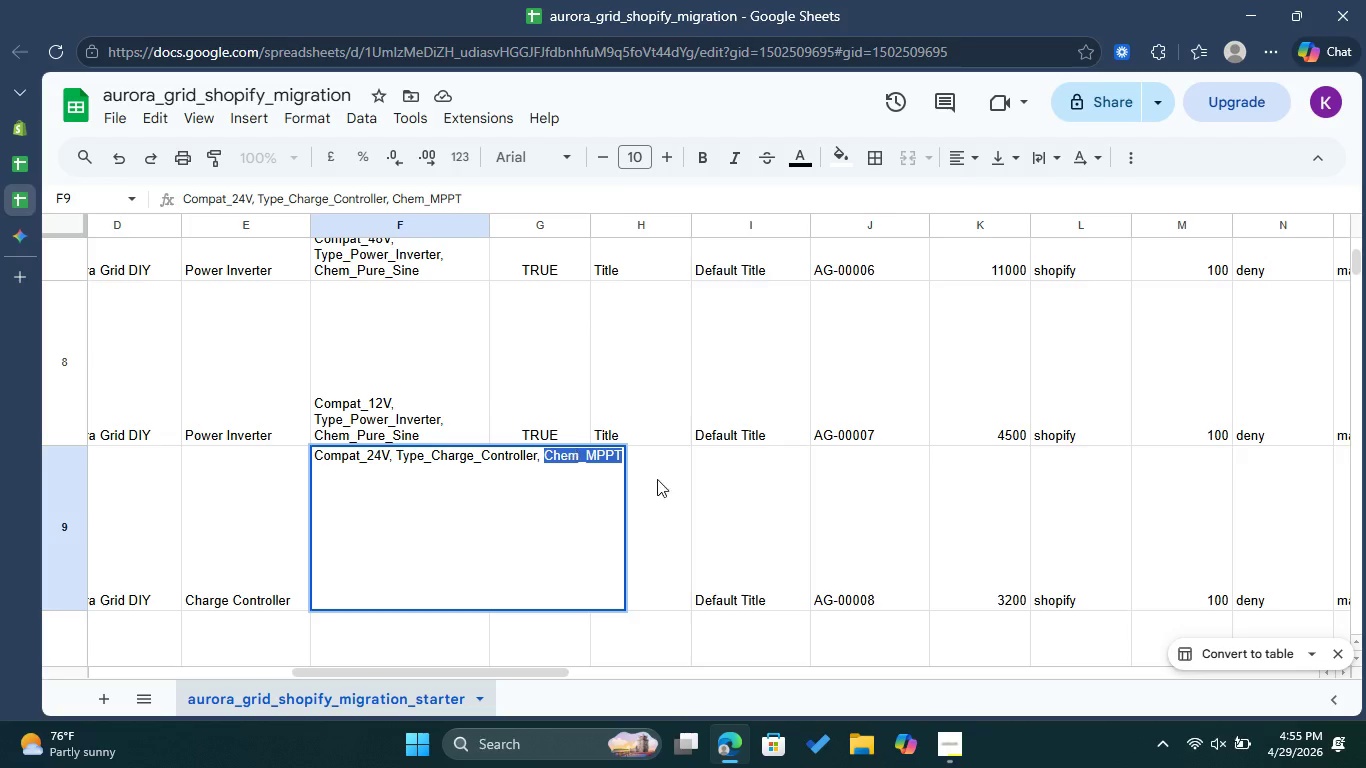 
left_click([699, 490])
 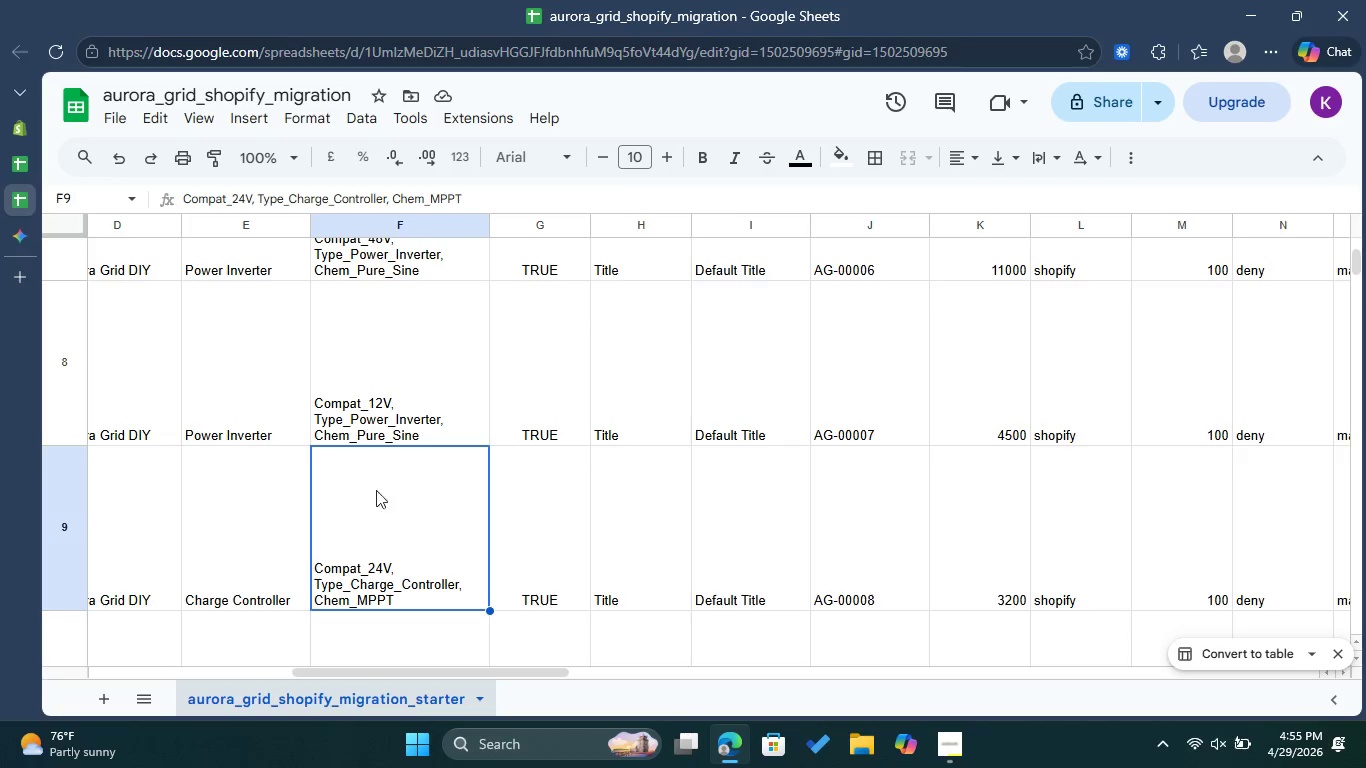 
scroll: coordinate [408, 476], scroll_direction: down, amount: 7.0
 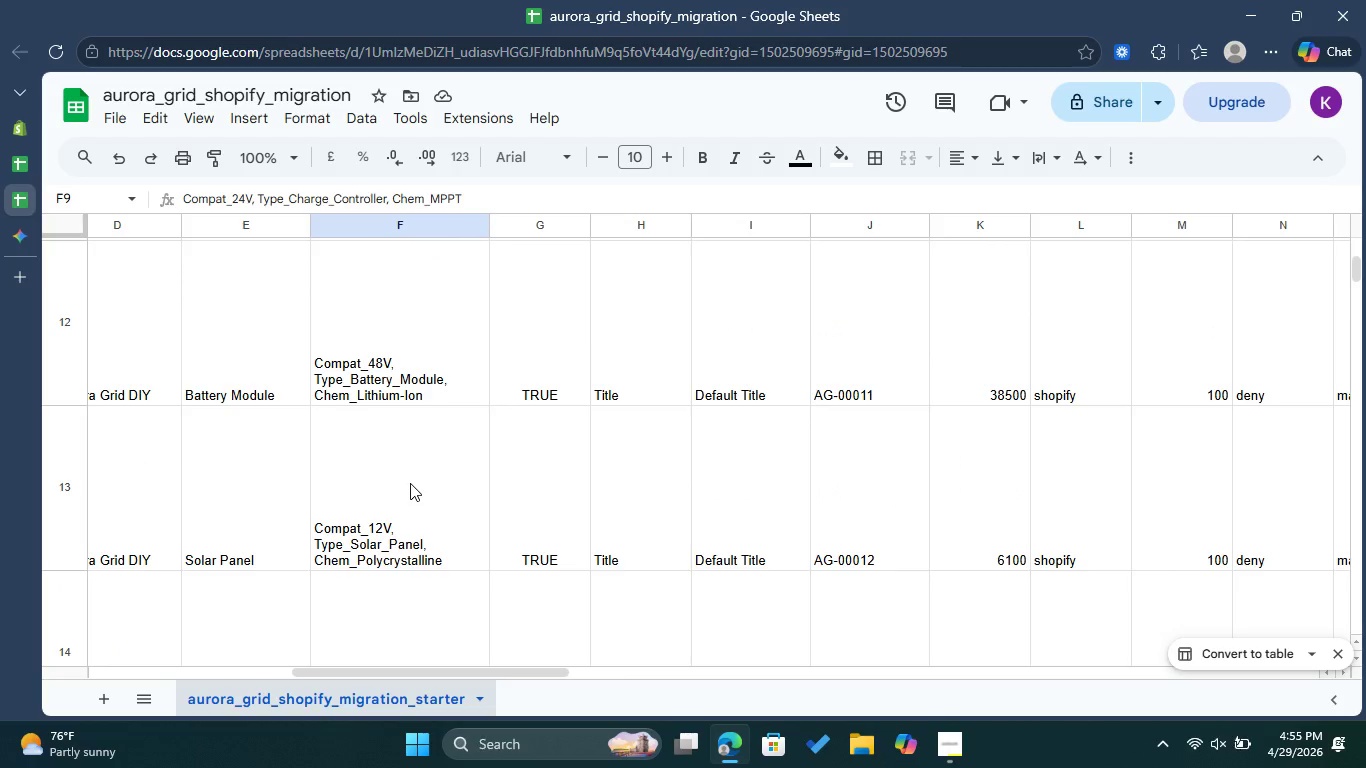 
double_click([410, 483])
 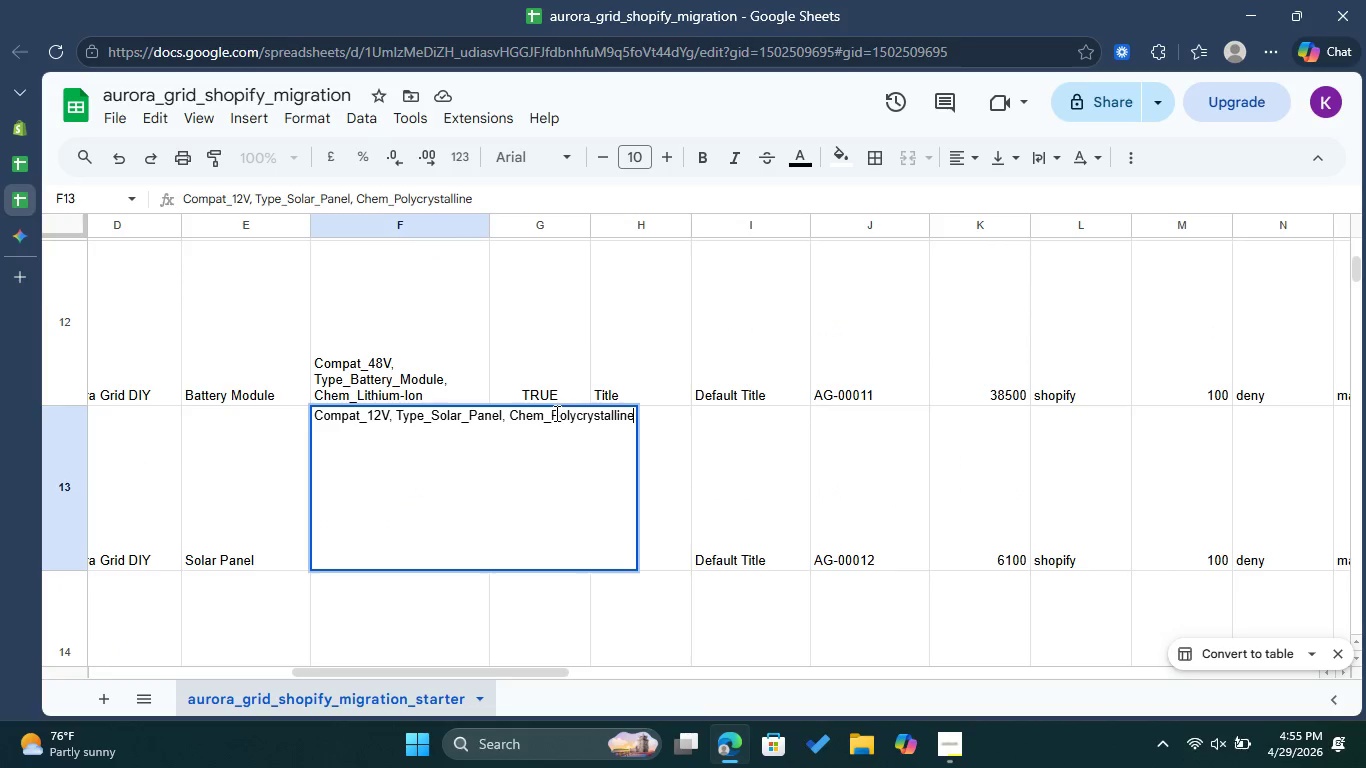 
left_click_drag(start_coordinate=[554, 413], to_coordinate=[642, 413])
 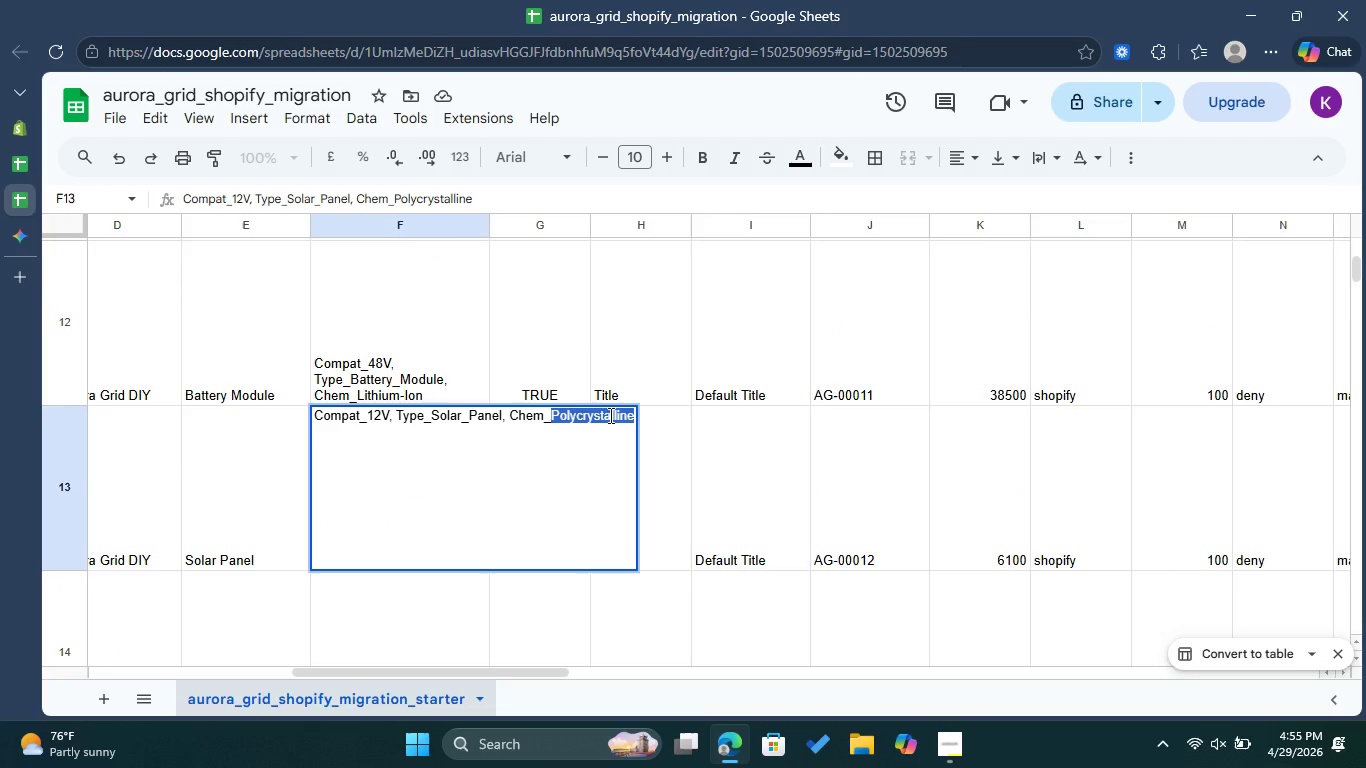 
right_click([609, 415])
 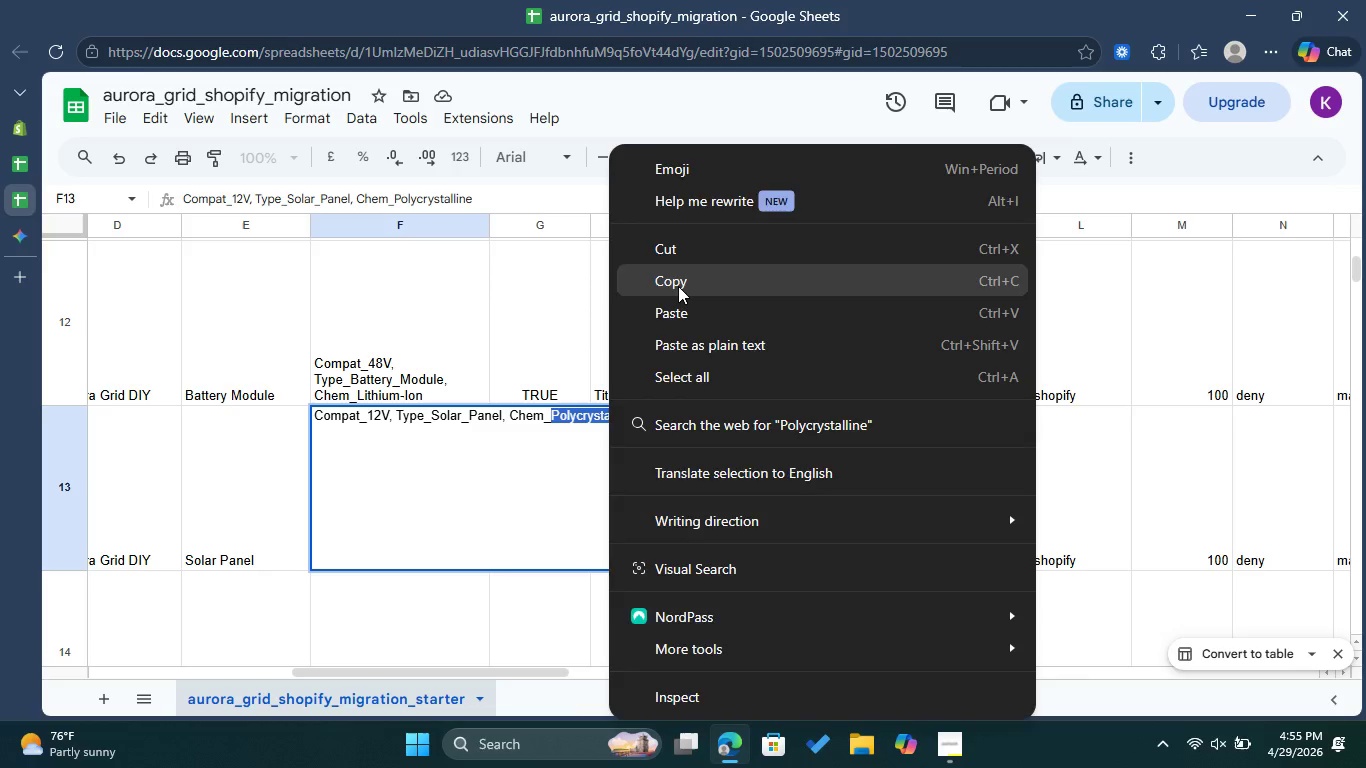 
left_click([678, 286])
 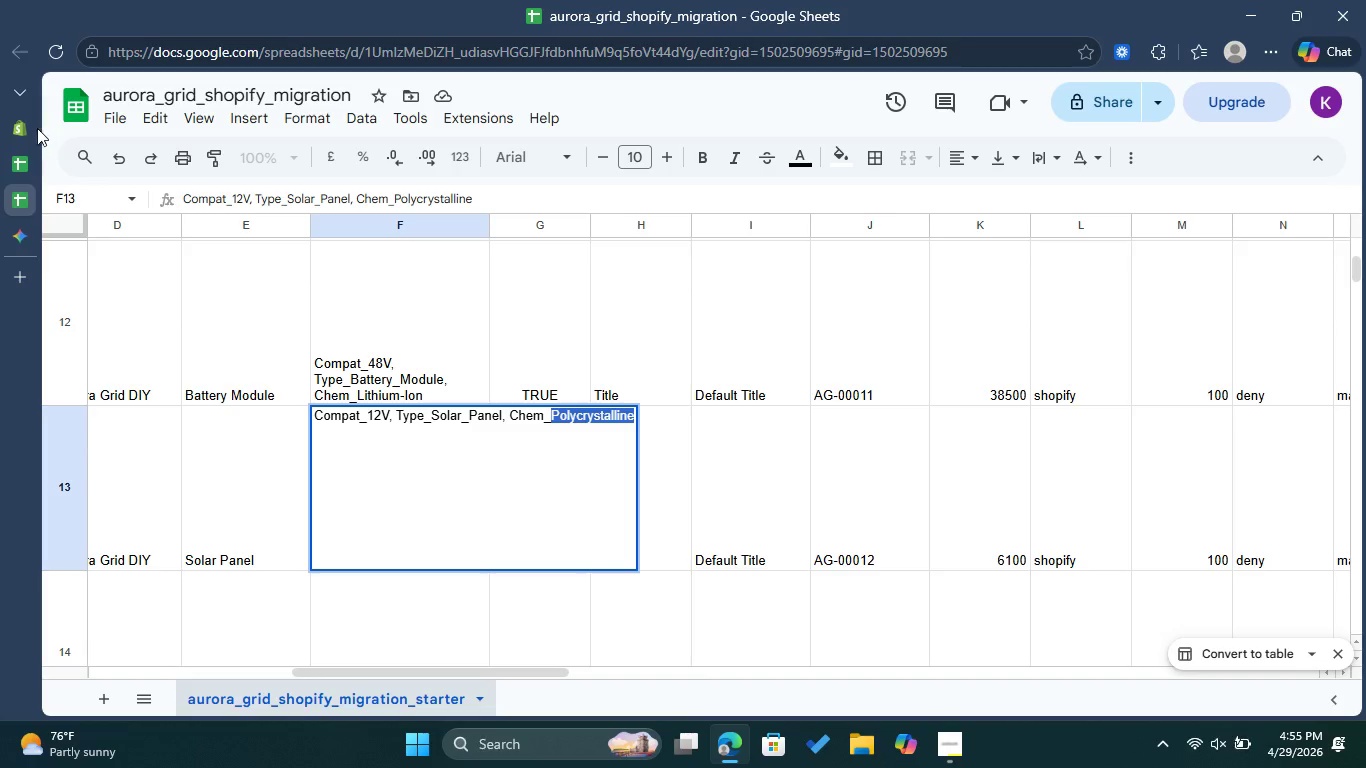 
left_click([30, 124])
 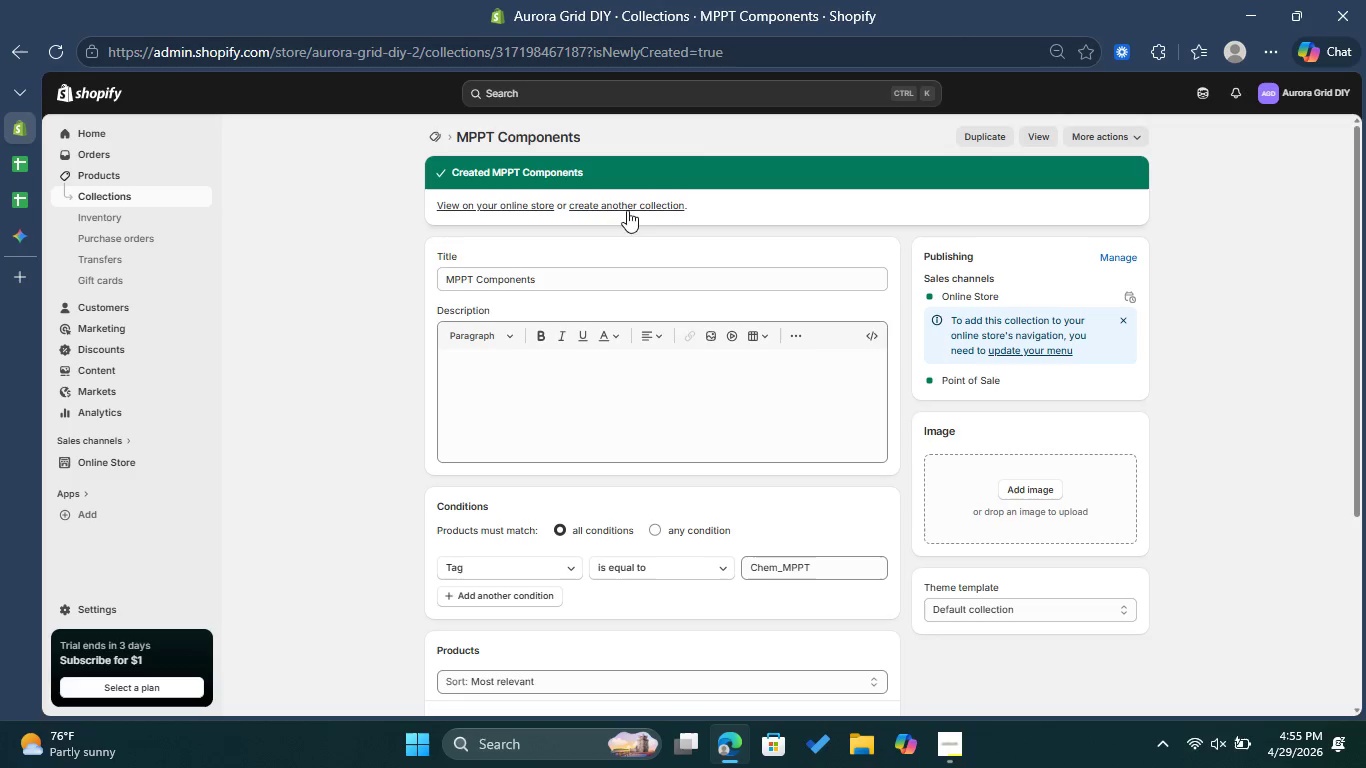 
left_click([635, 208])
 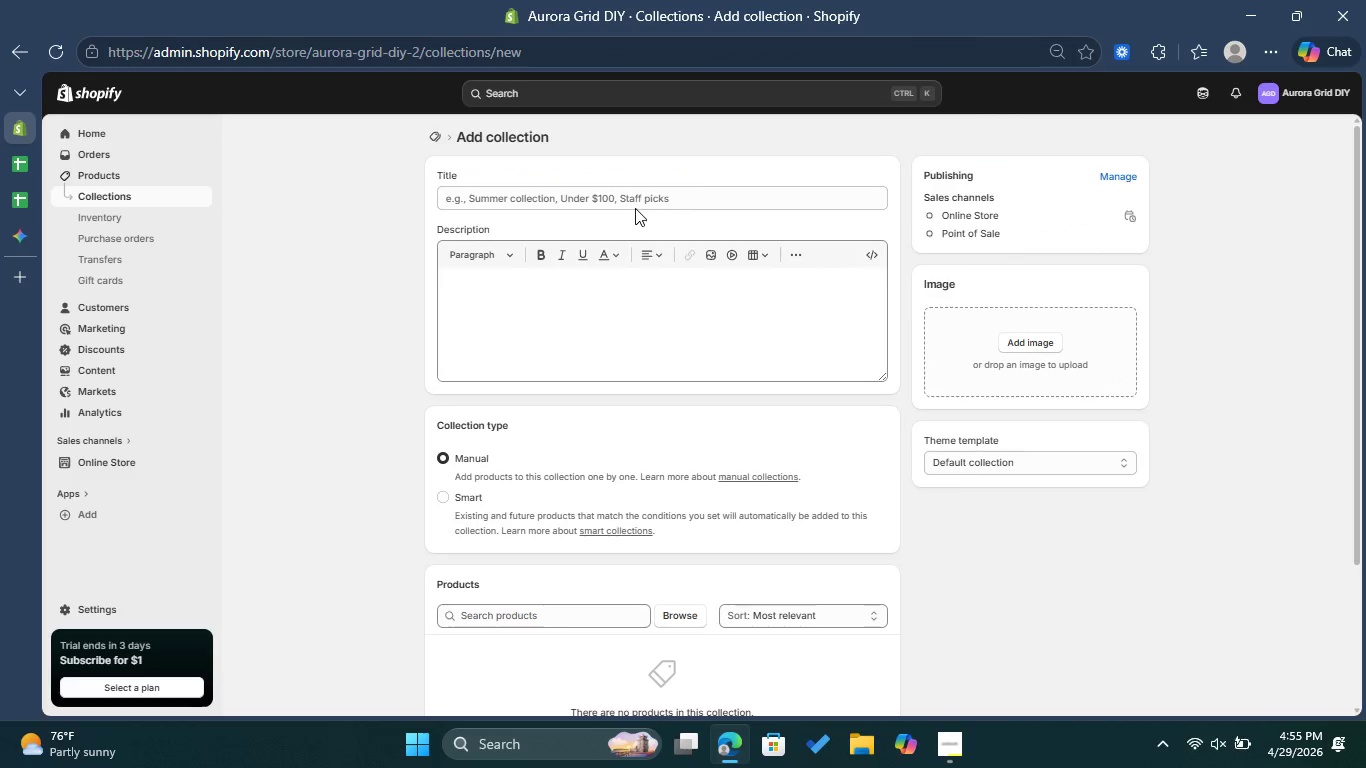 
left_click([555, 184])
 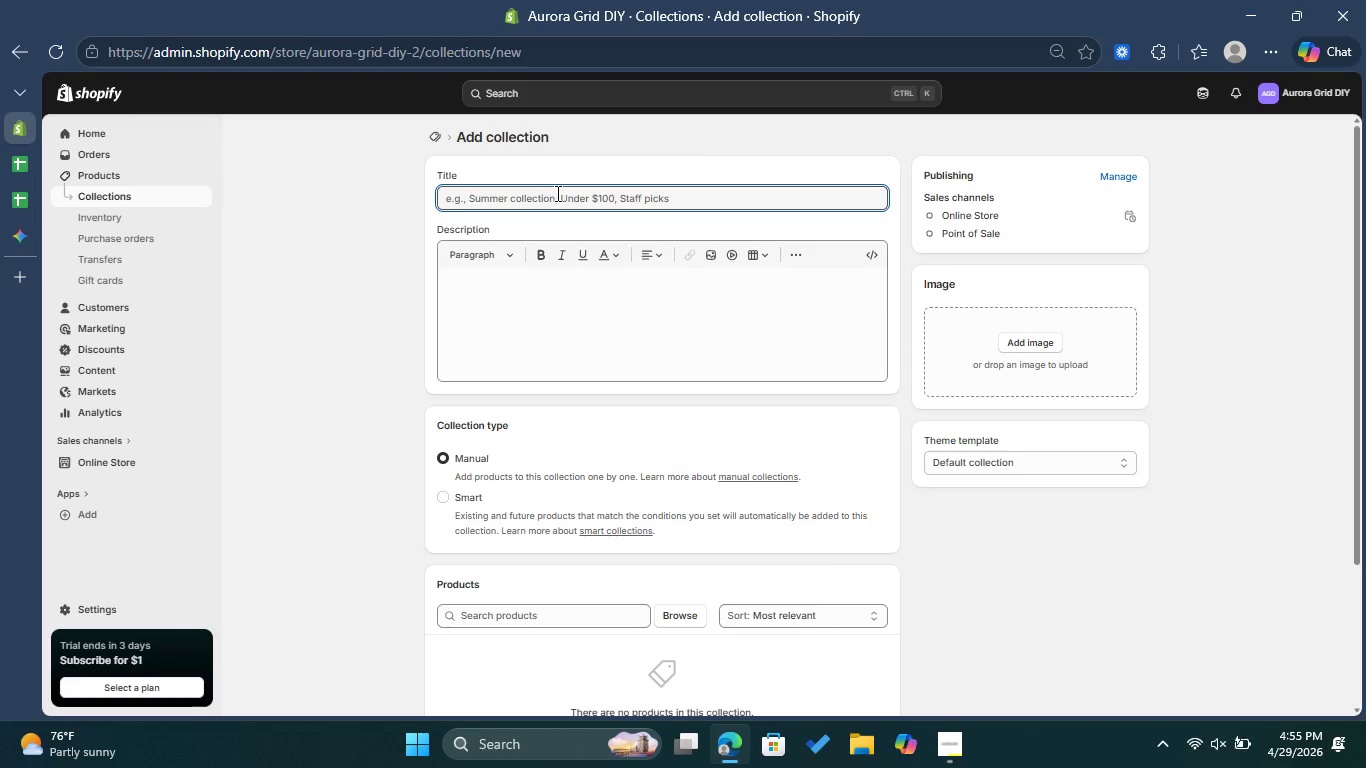 
key(Control+ControlLeft)
 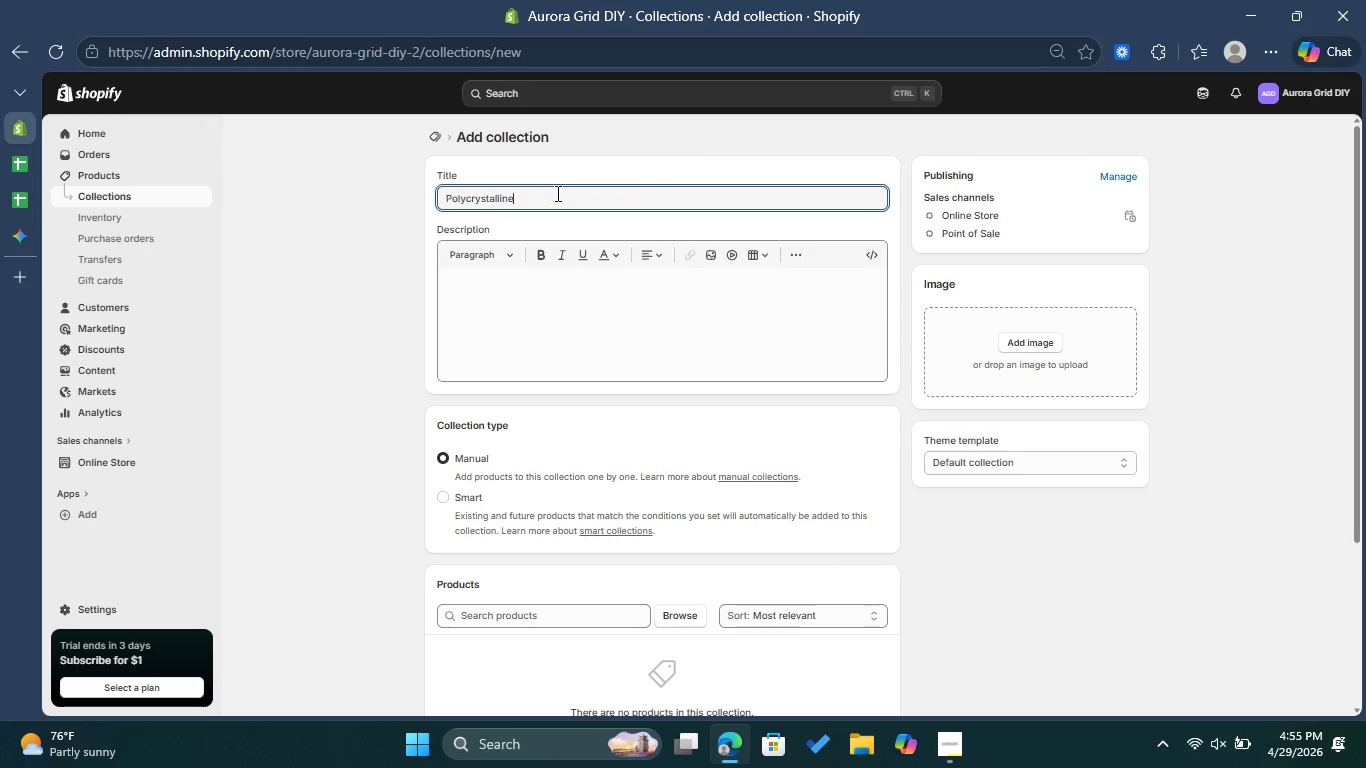 
key(Control+V)
 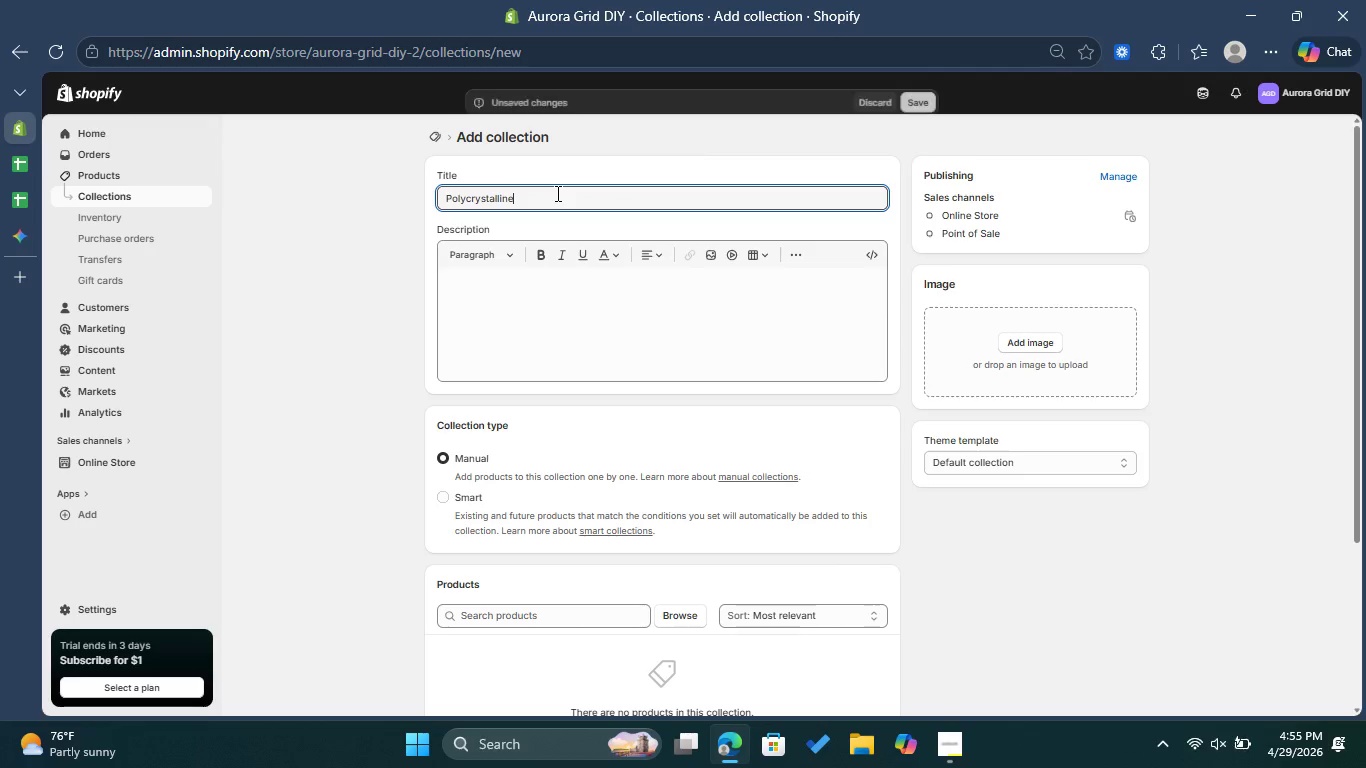 
type( Components )
 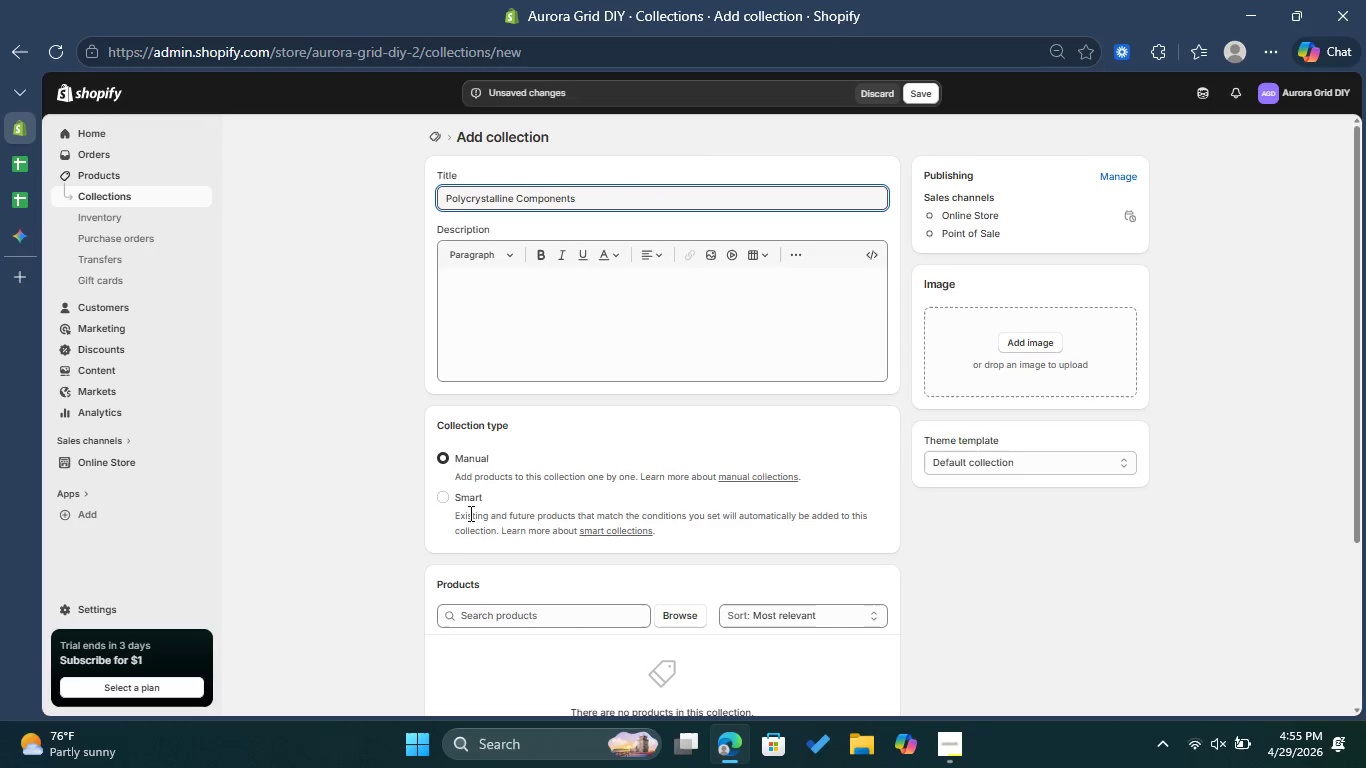 
left_click([459, 500])
 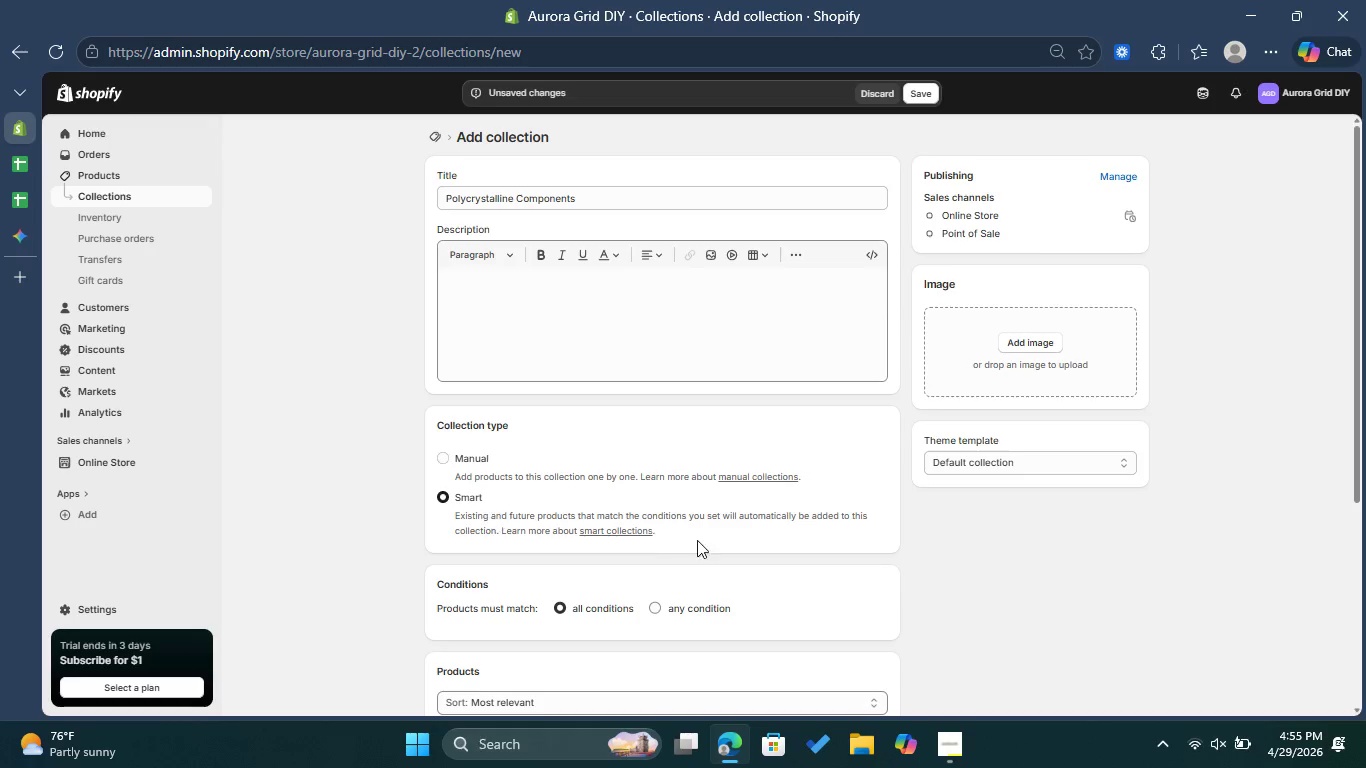 
scroll: coordinate [789, 596], scroll_direction: down, amount: 2.0
 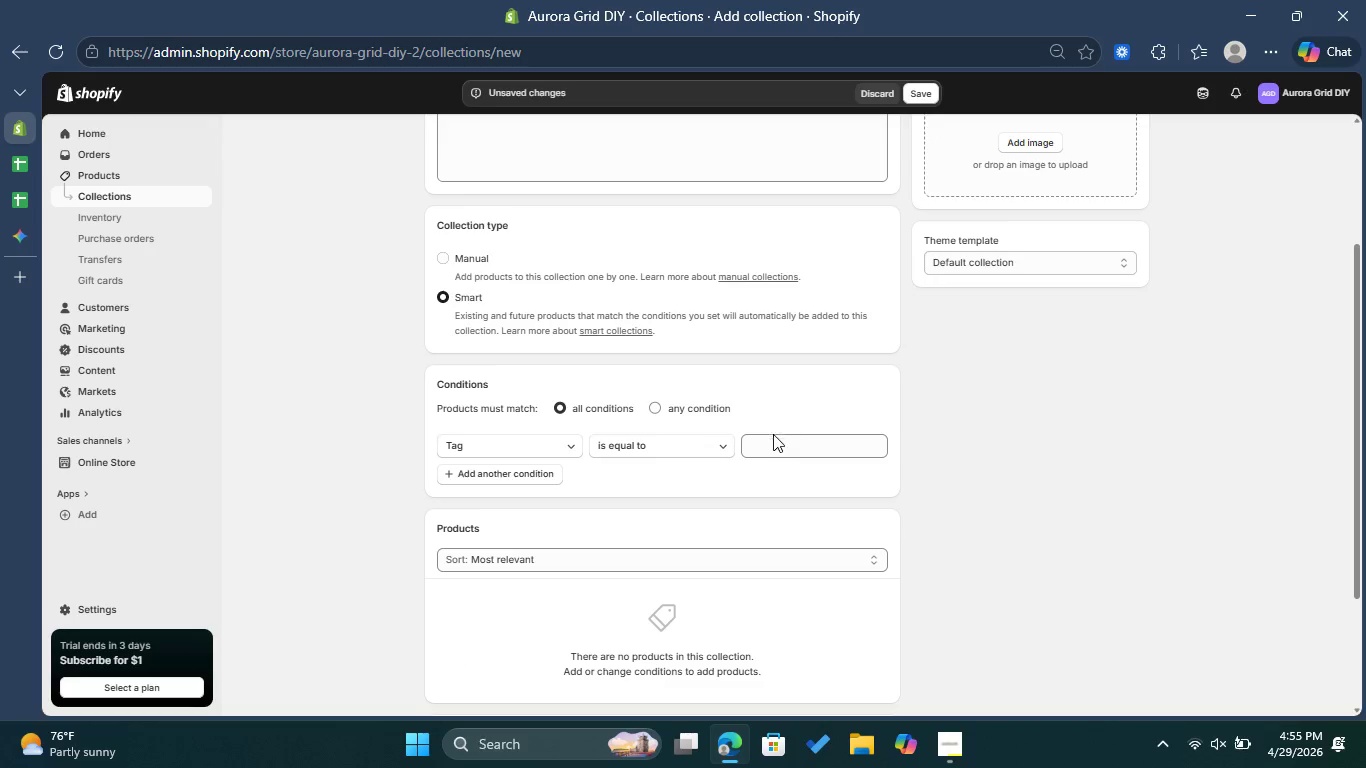 
left_click([782, 446])
 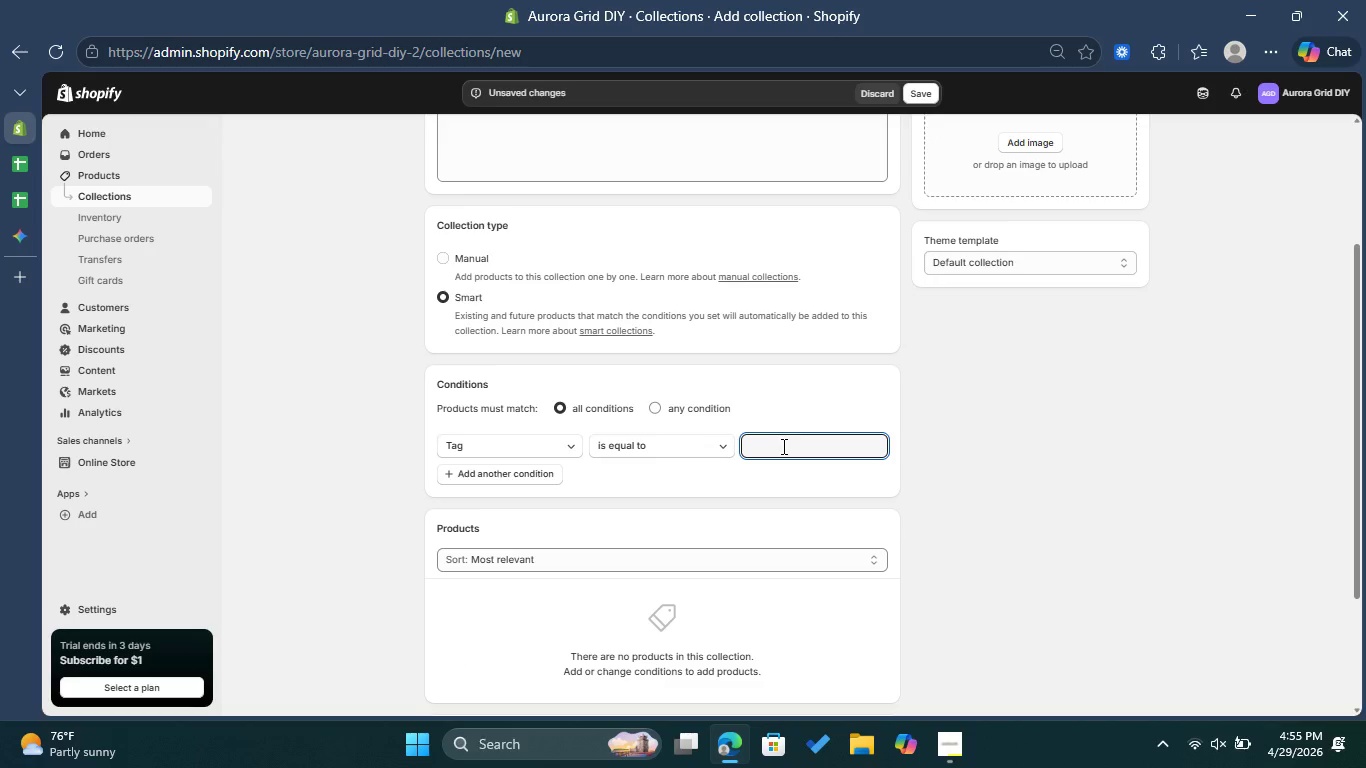 
key(Control+ControlLeft)
 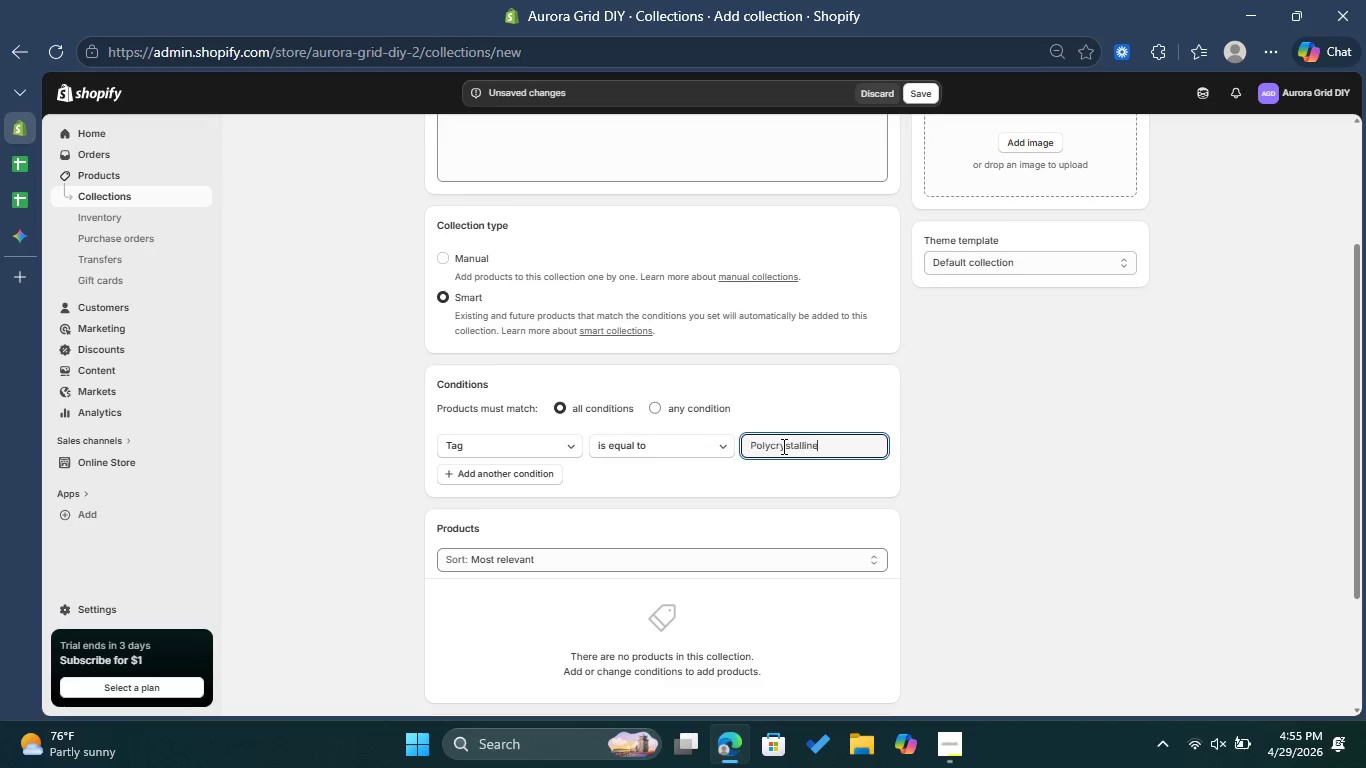 
key(Control+V)
 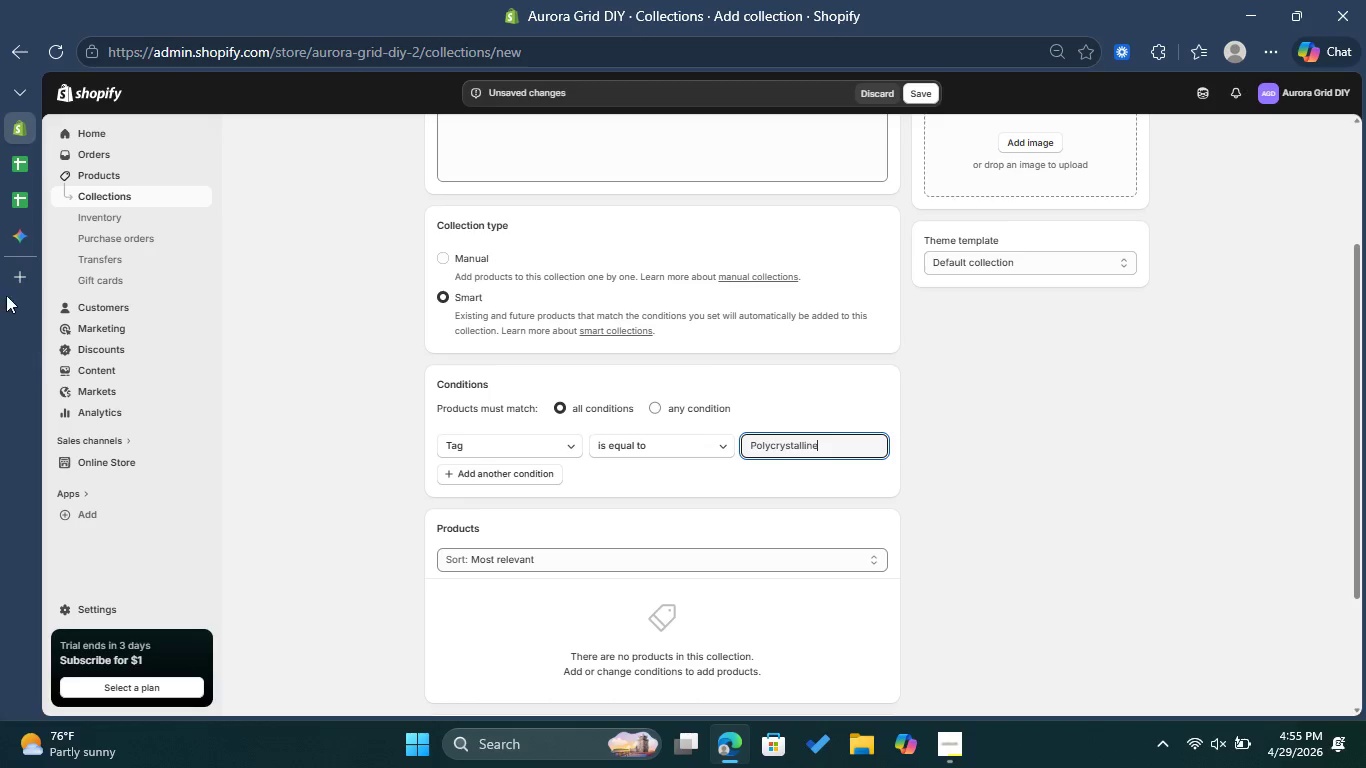 
left_click([14, 197])
 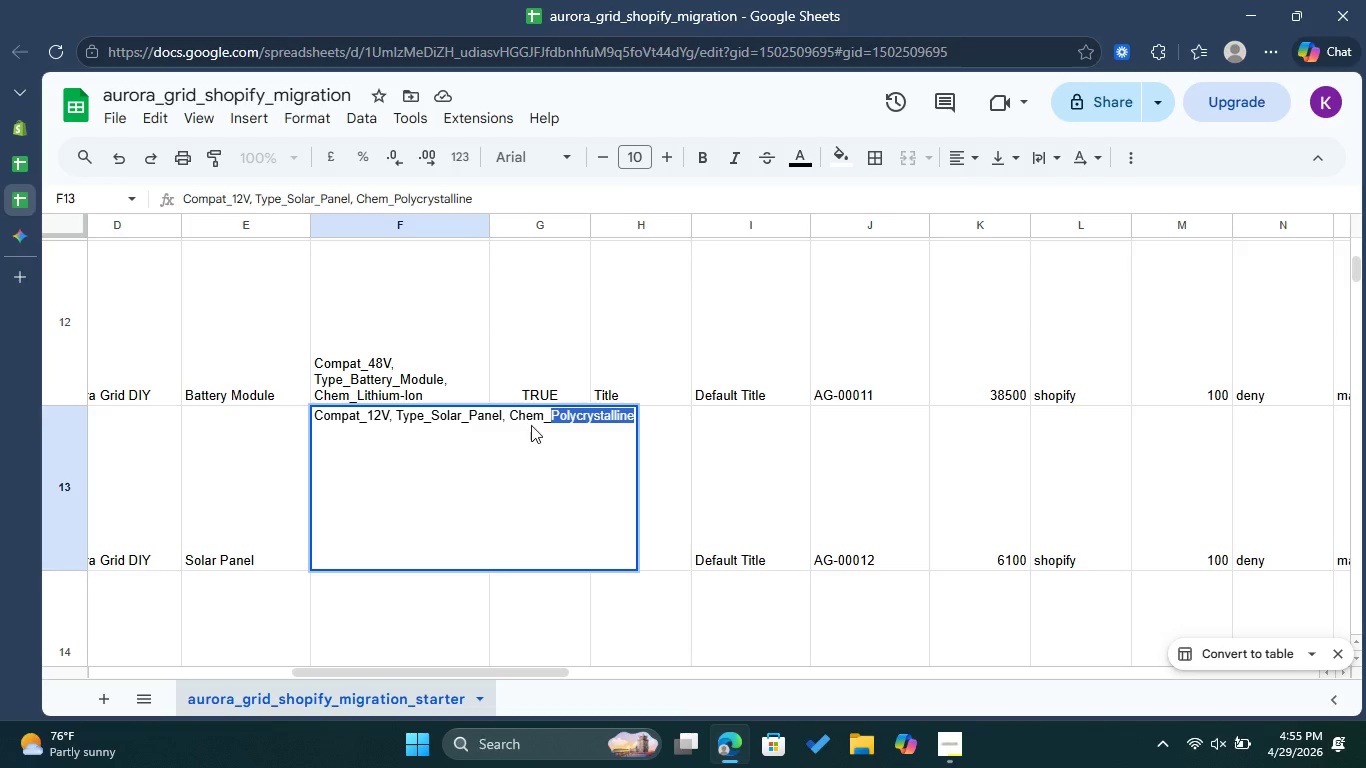 
left_click([534, 428])
 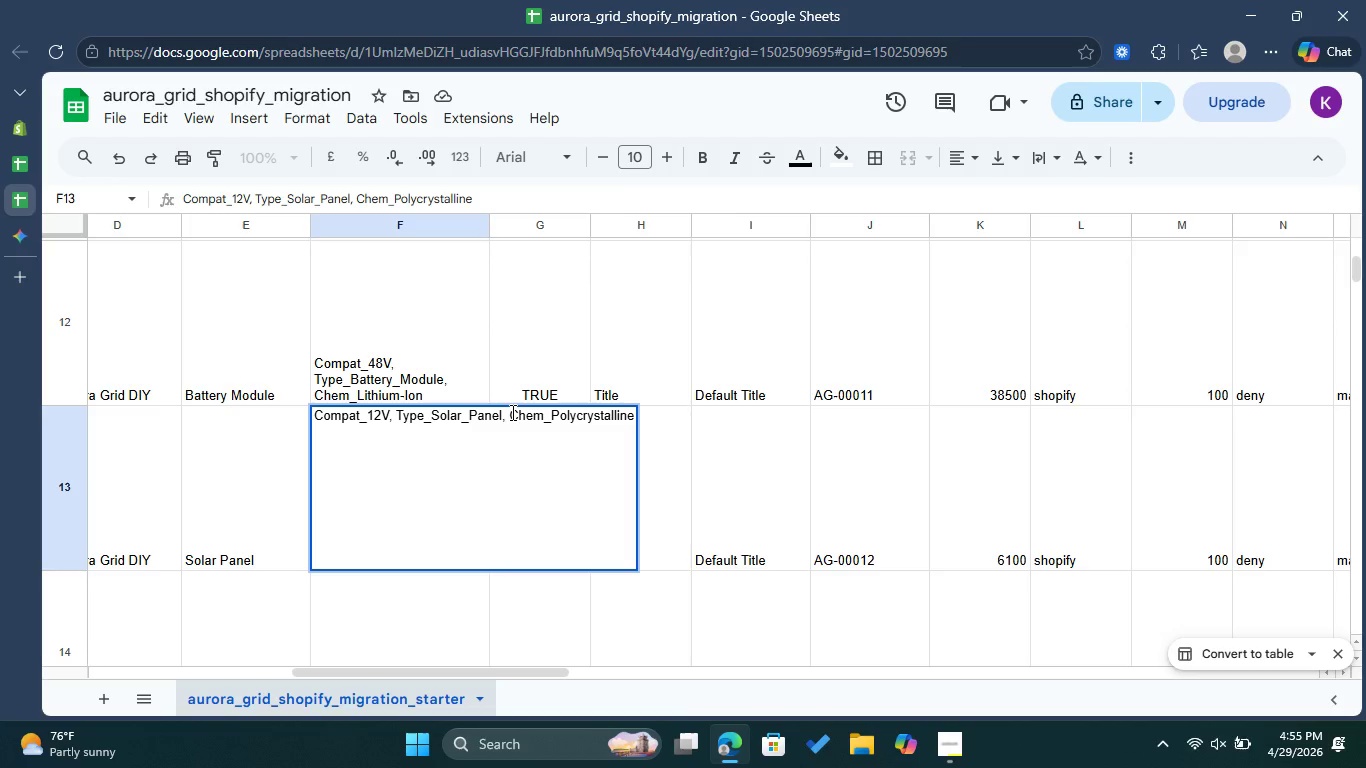 
left_click_drag(start_coordinate=[511, 412], to_coordinate=[551, 414])
 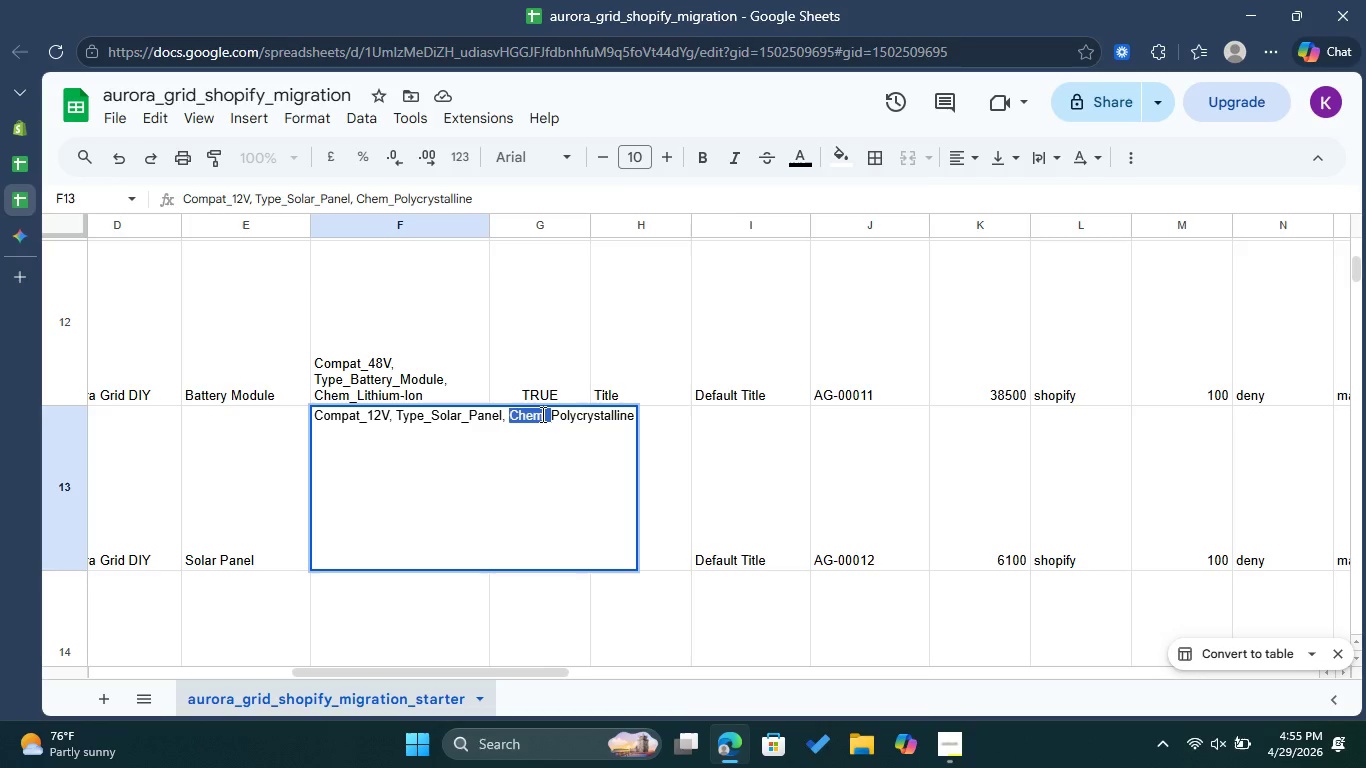 
right_click([541, 414])
 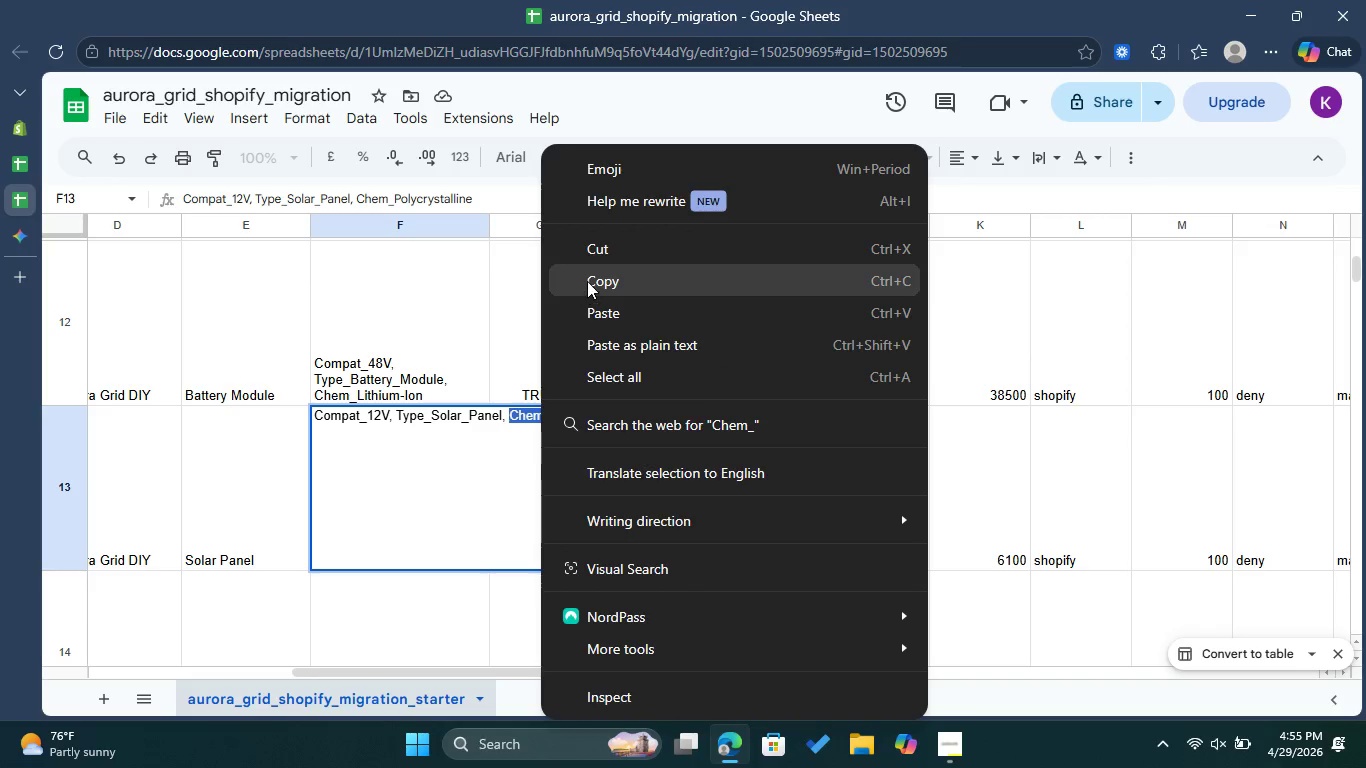 
left_click([587, 281])
 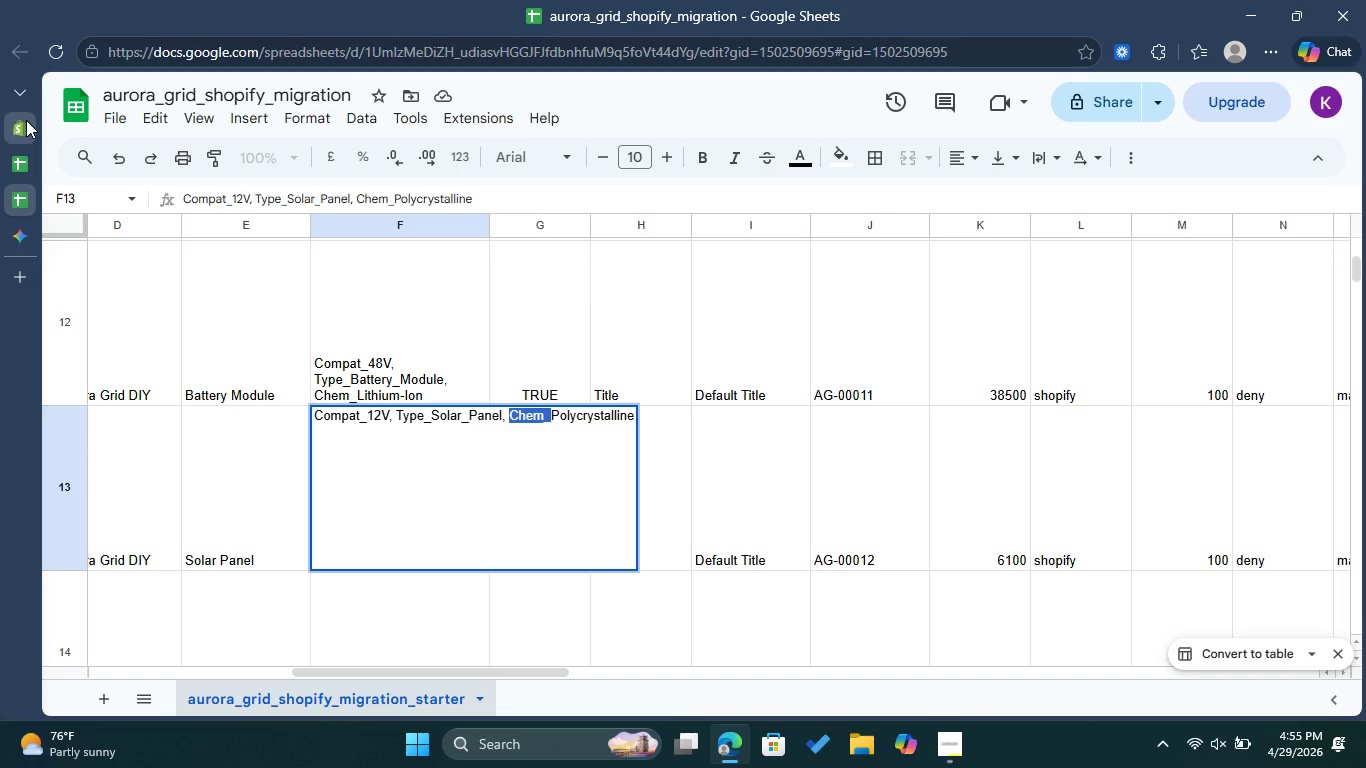 
left_click([26, 120])
 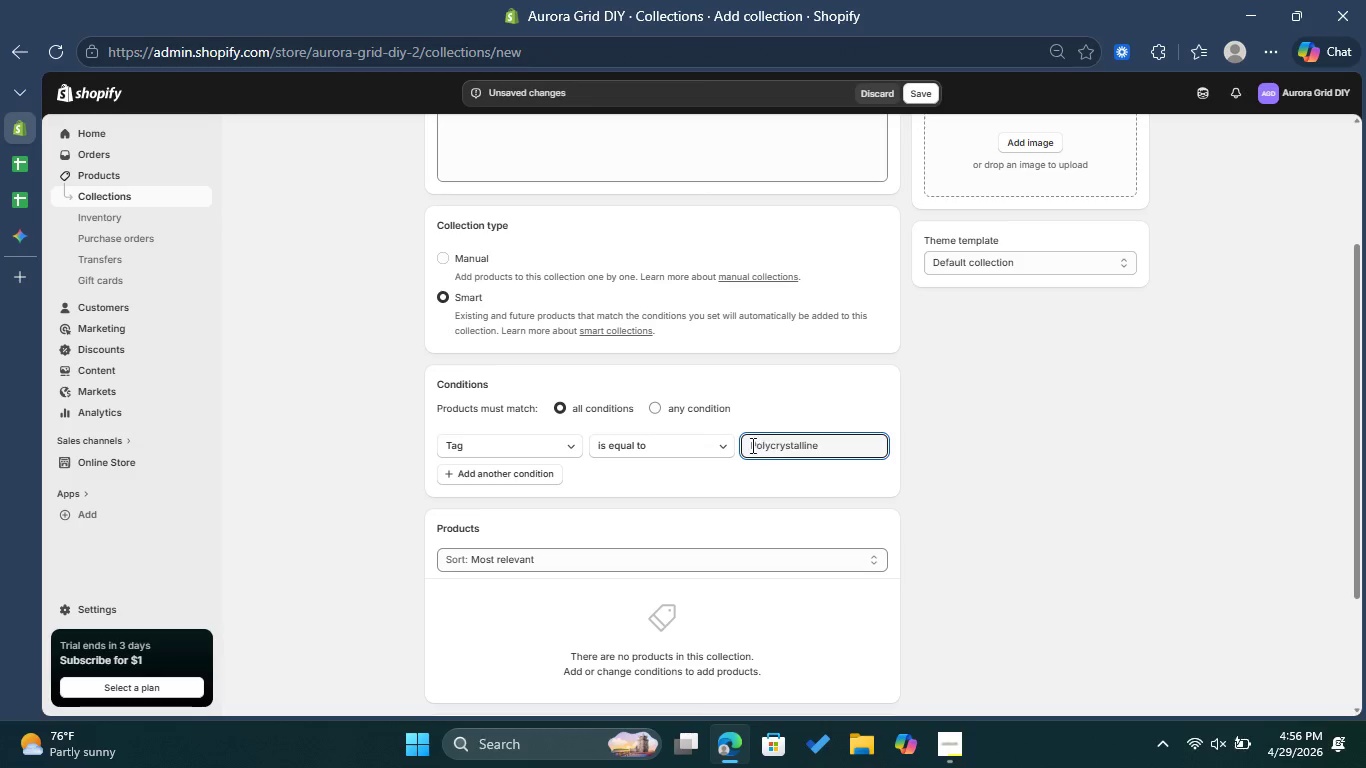 
left_click([747, 445])
 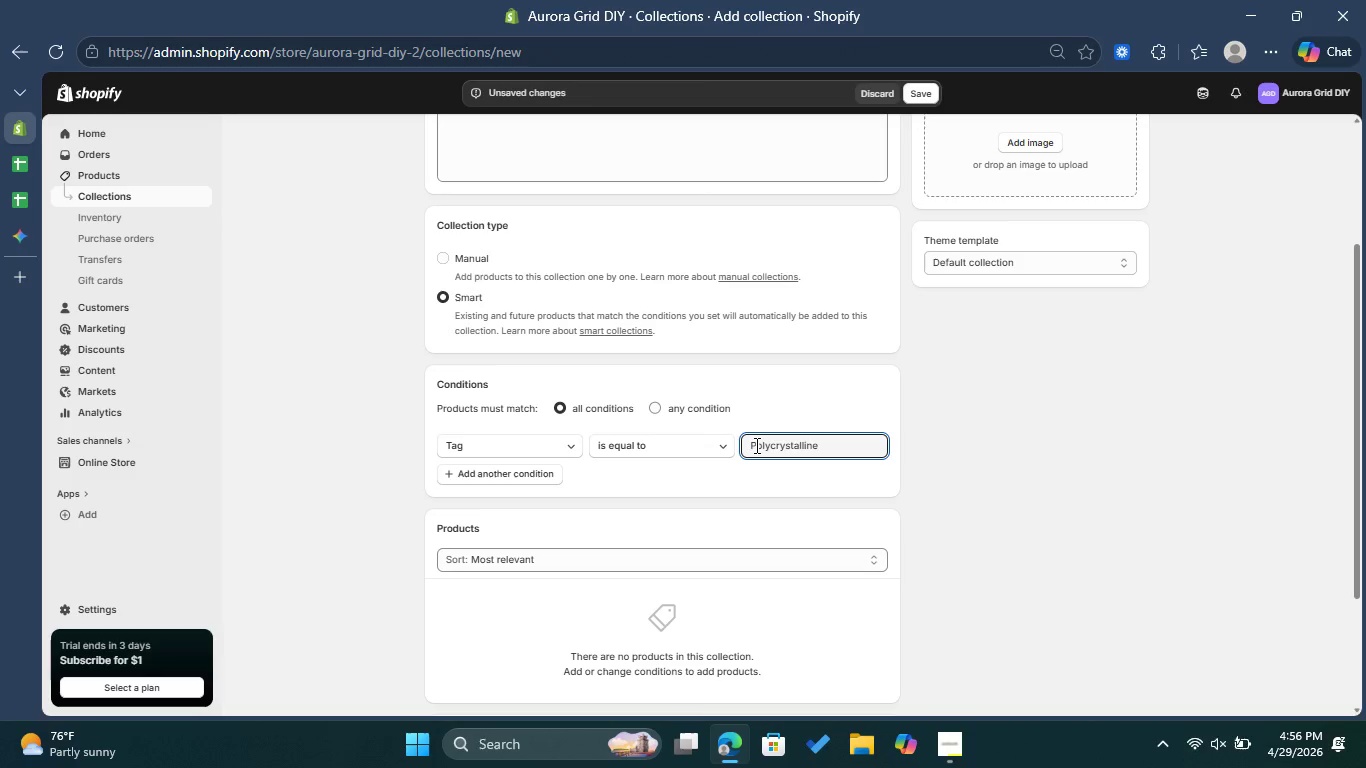 
key(Control+V)
 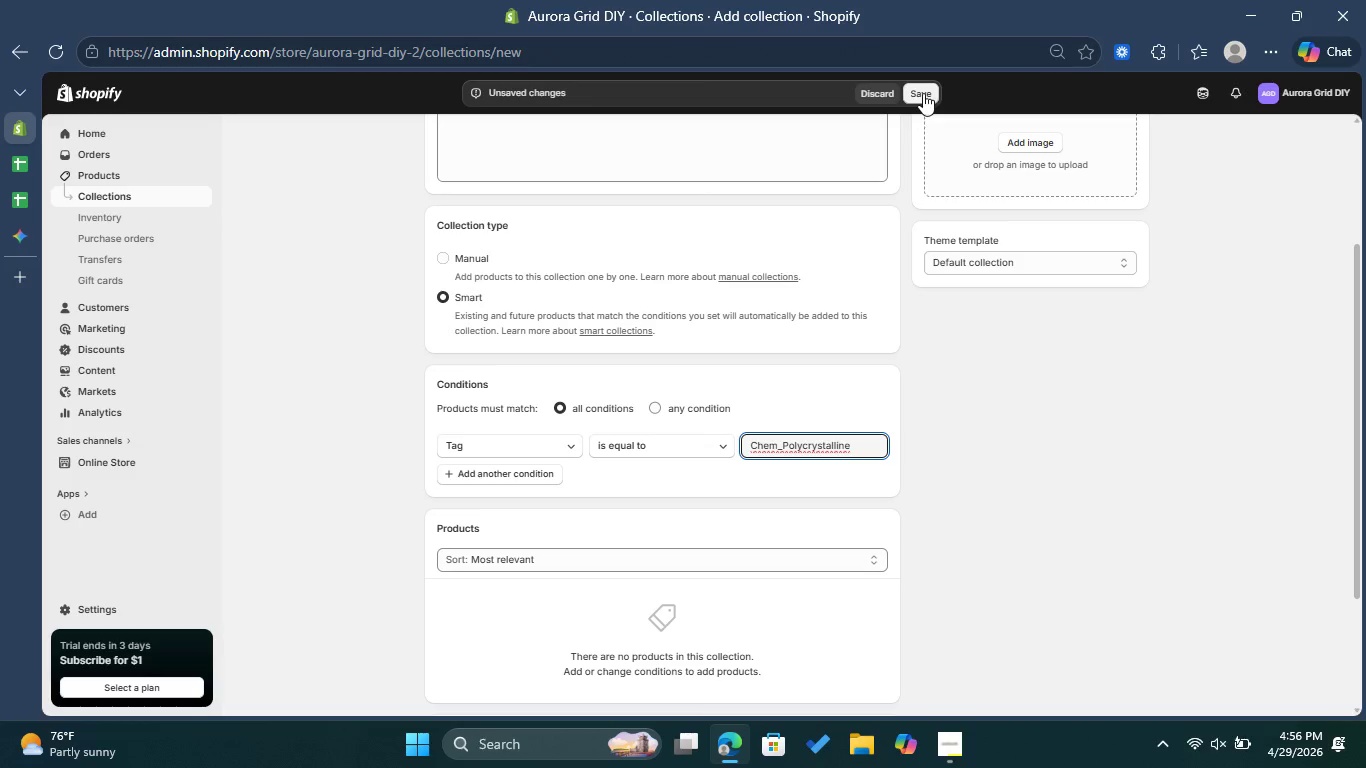 
left_click([923, 93])
 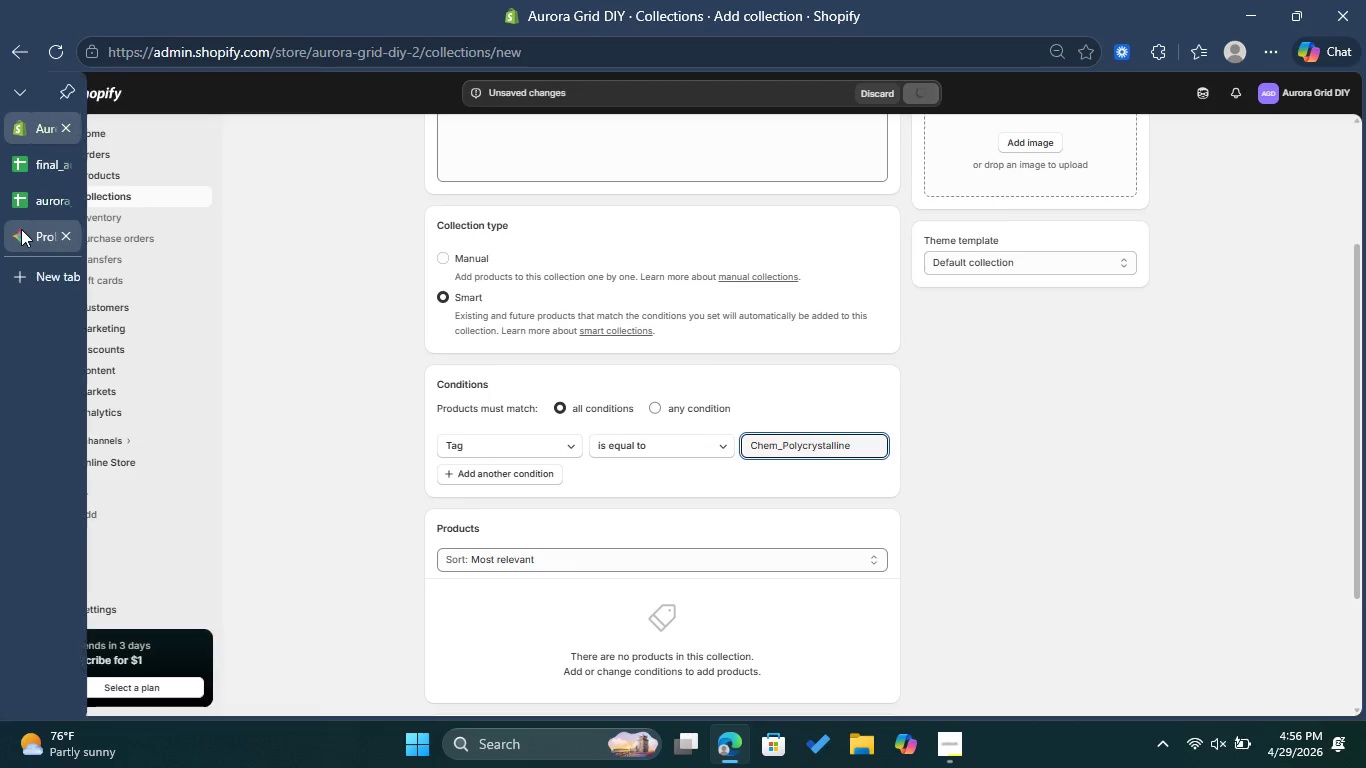 
left_click([21, 229])
 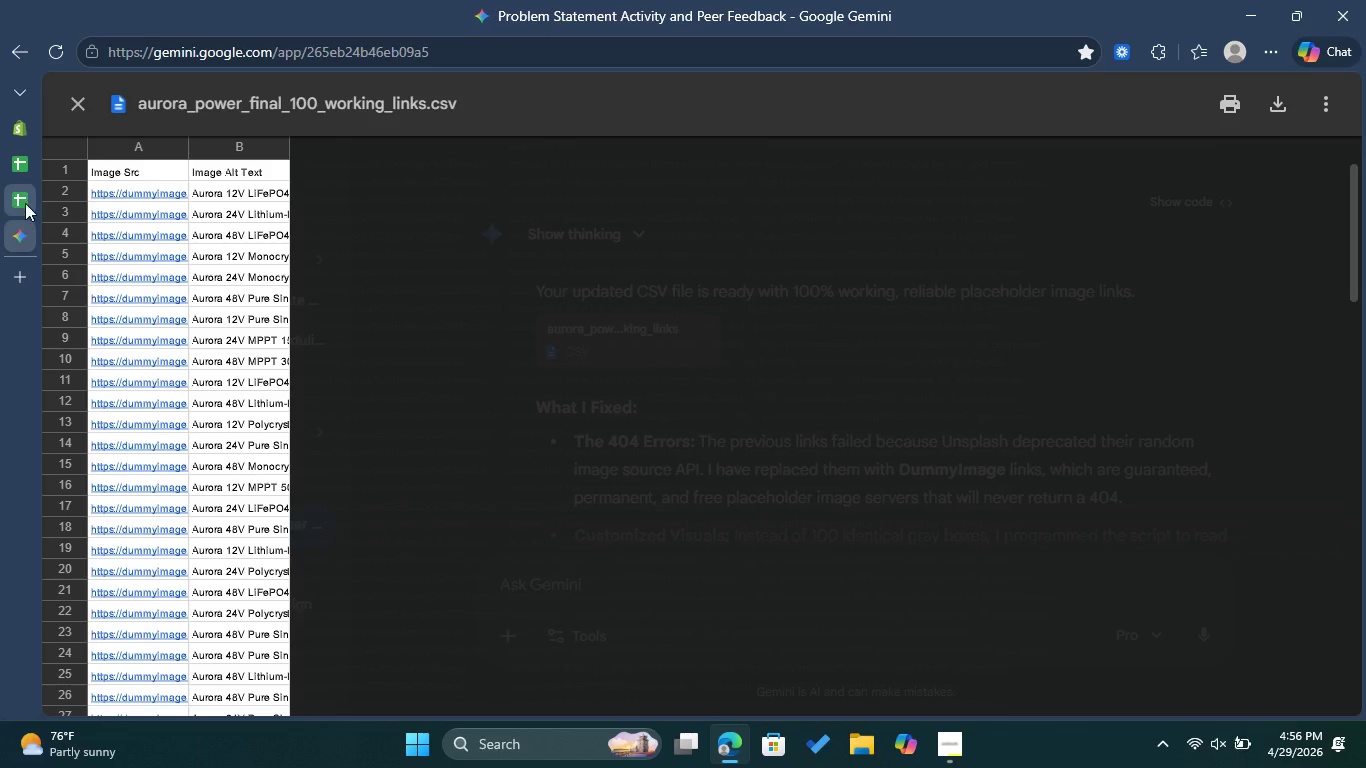 
left_click([25, 203])
 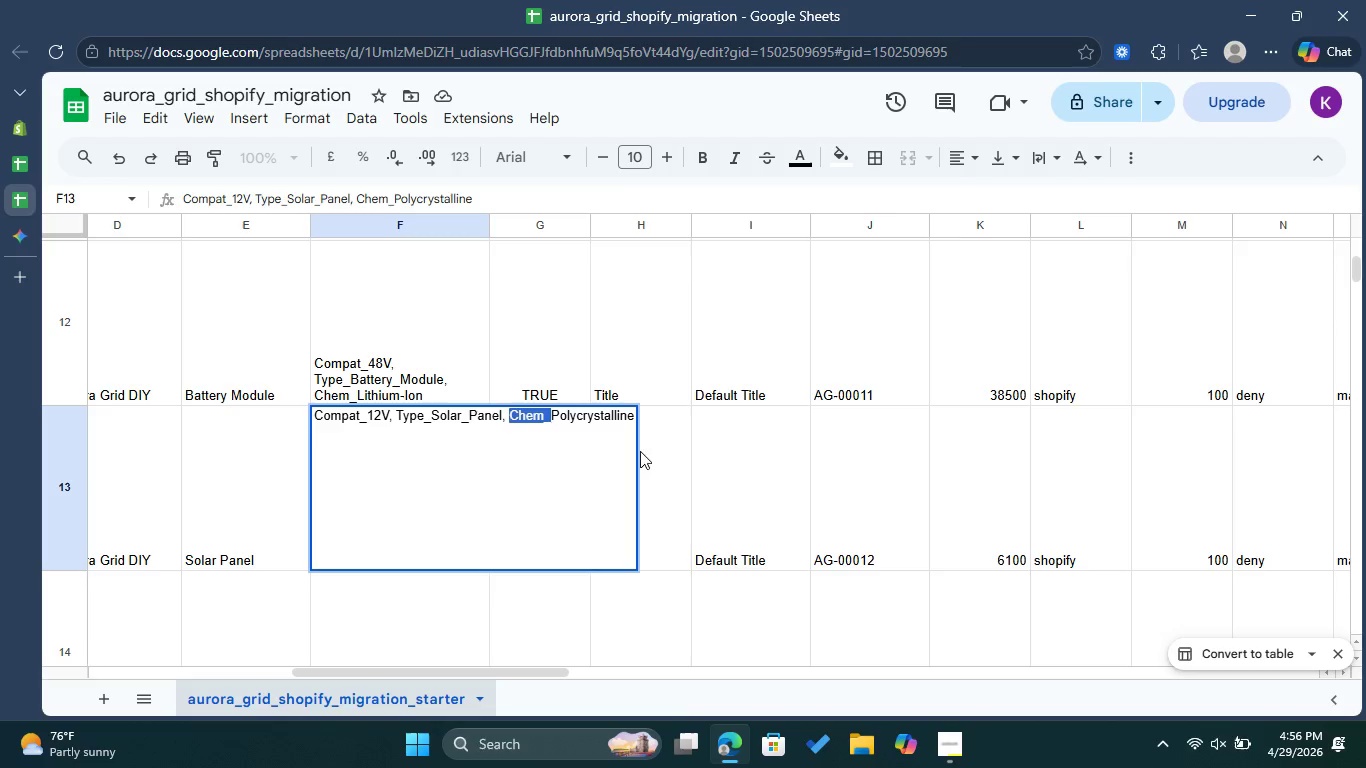 
left_click([669, 461])
 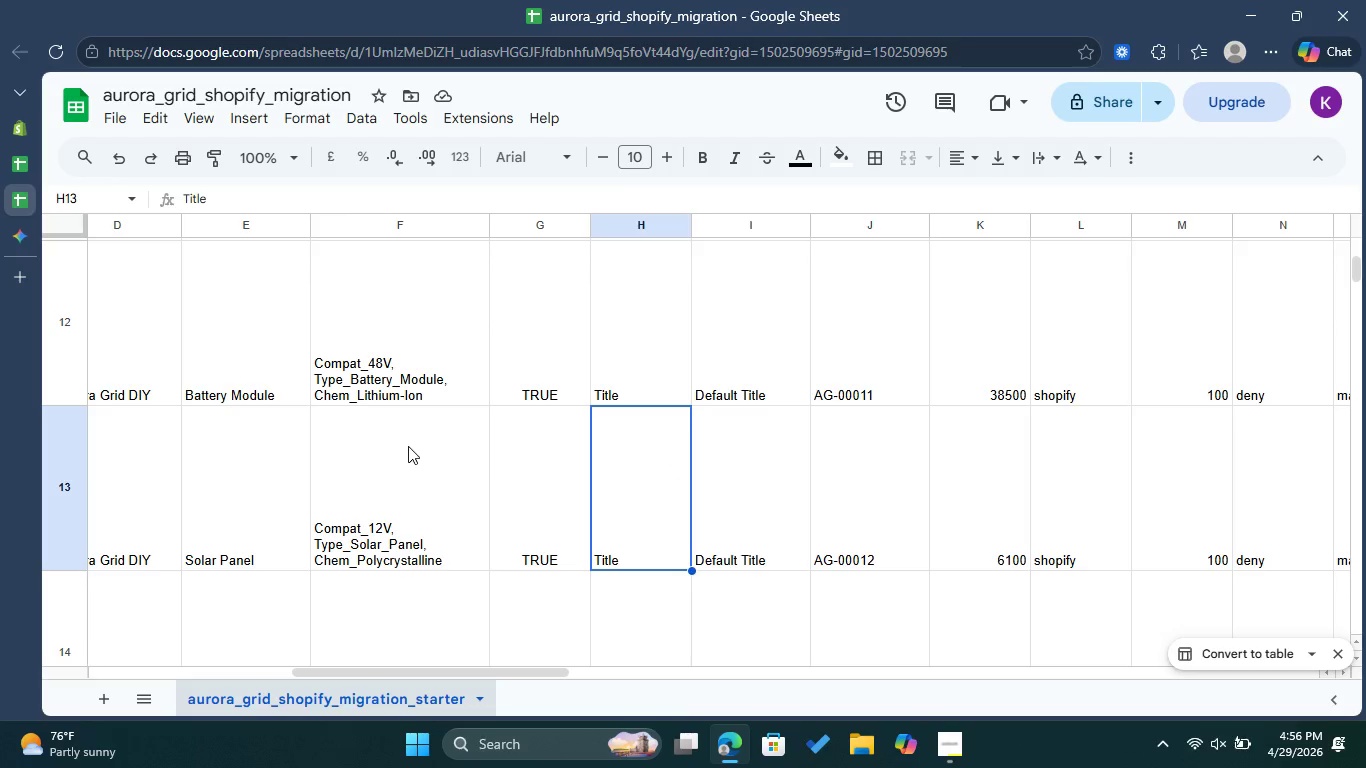 
left_click([408, 446])
 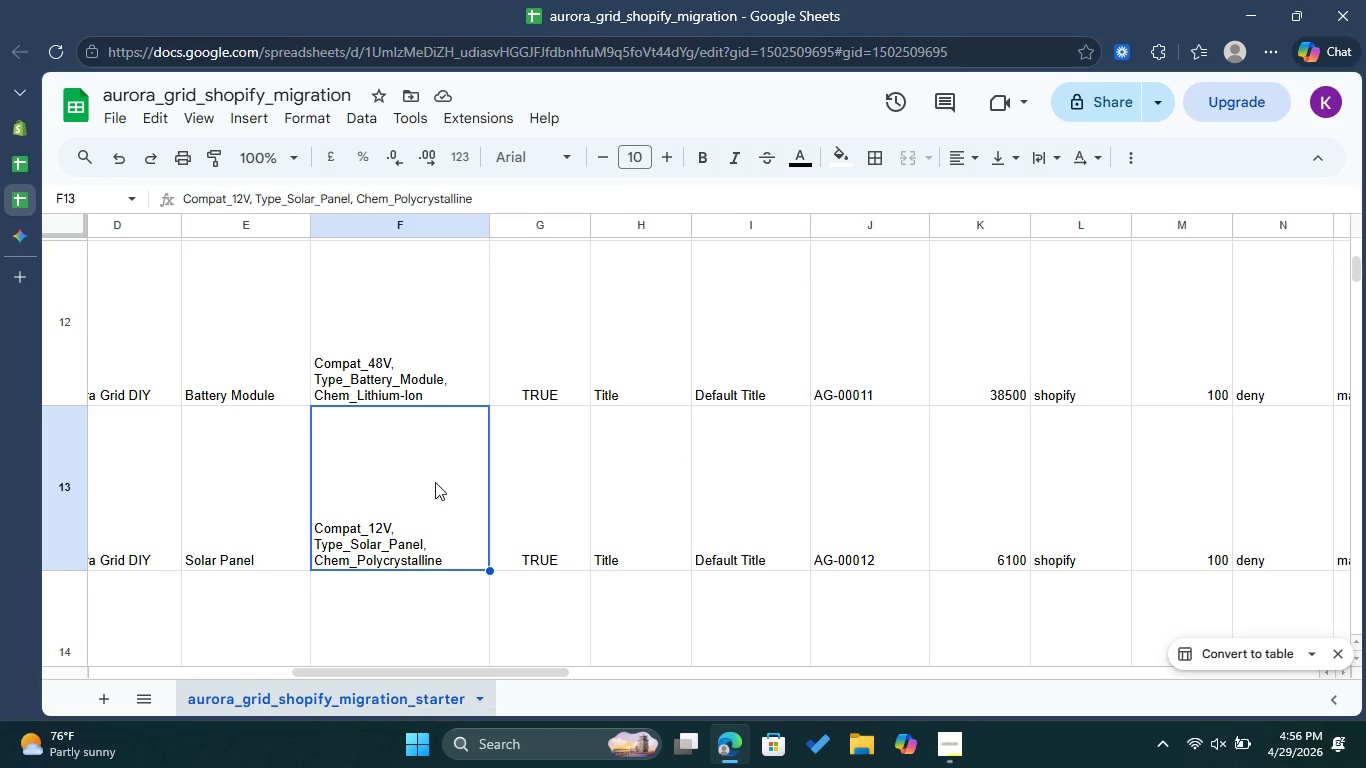 
scroll: coordinate [436, 482], scroll_direction: down, amount: 10.0
 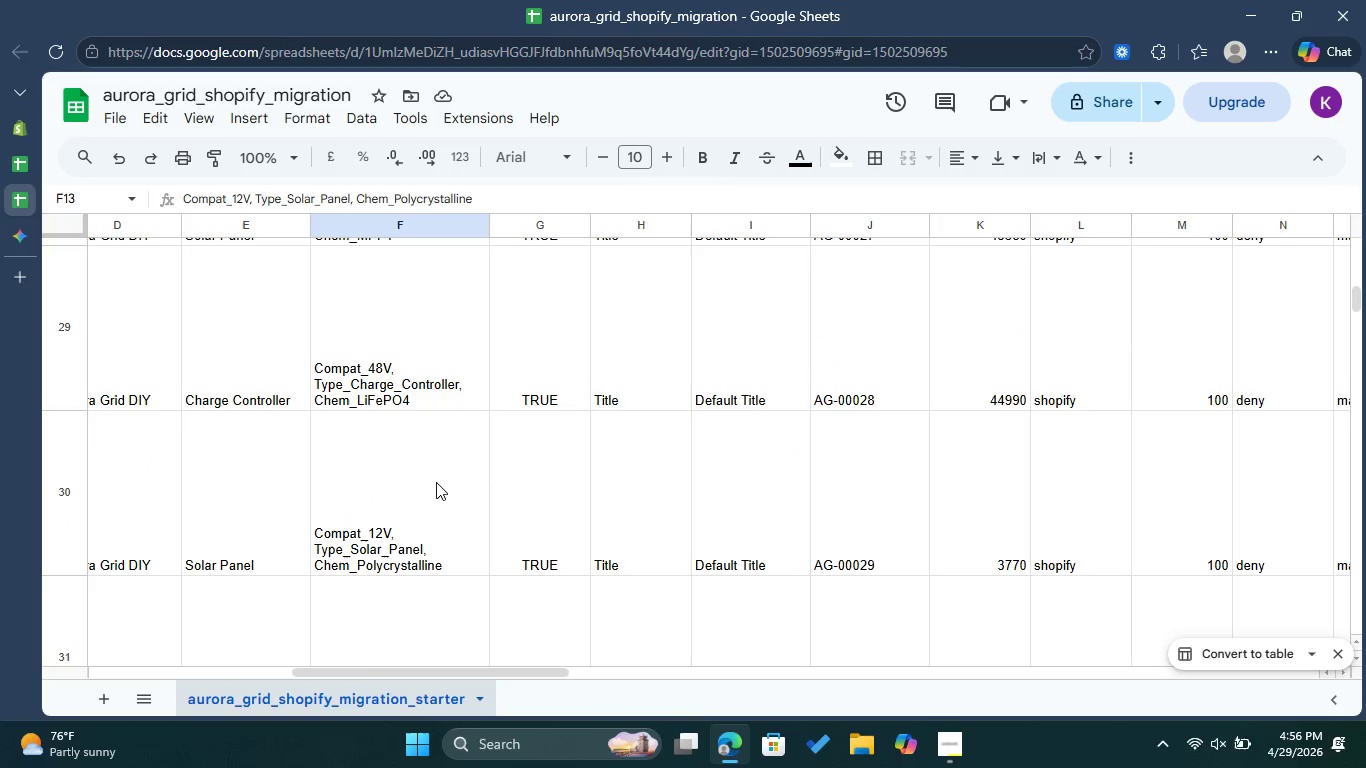 
left_click([13, 138])
 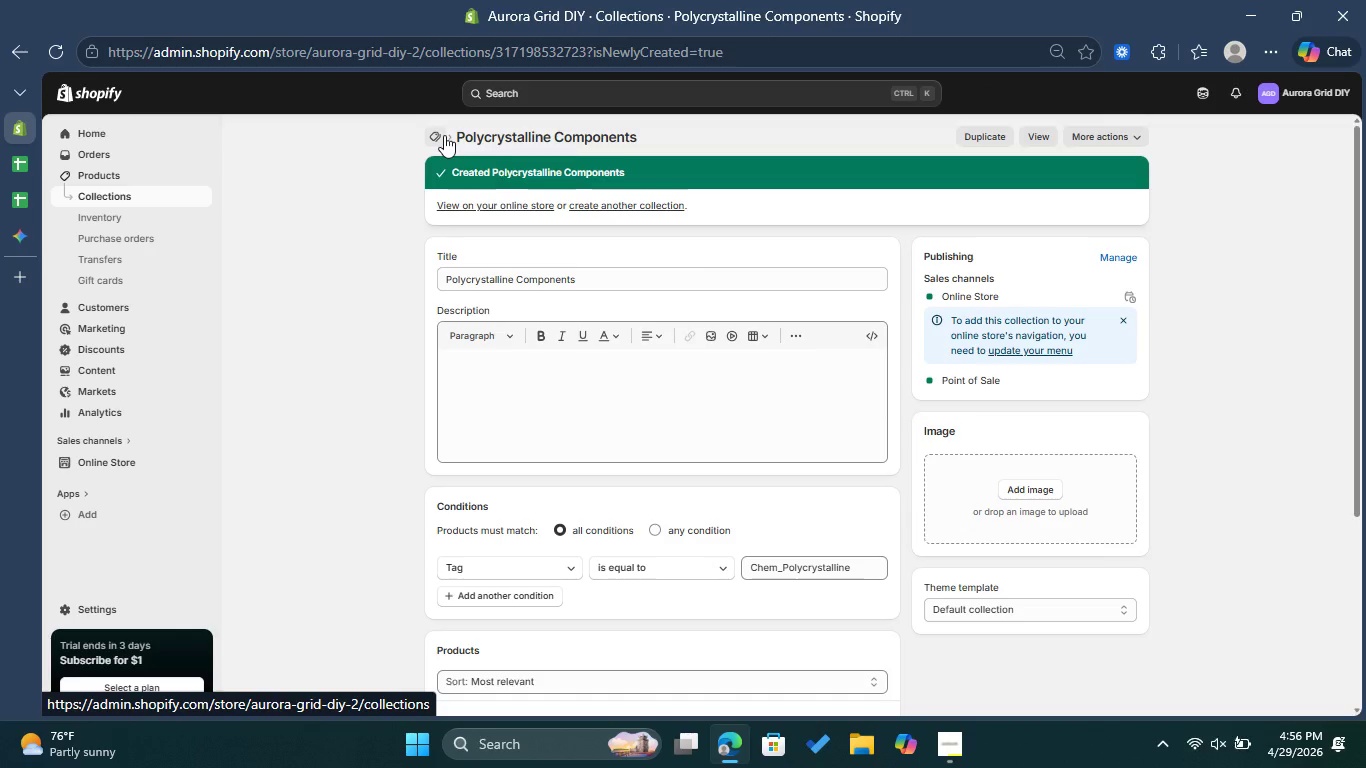 
left_click([444, 135])
 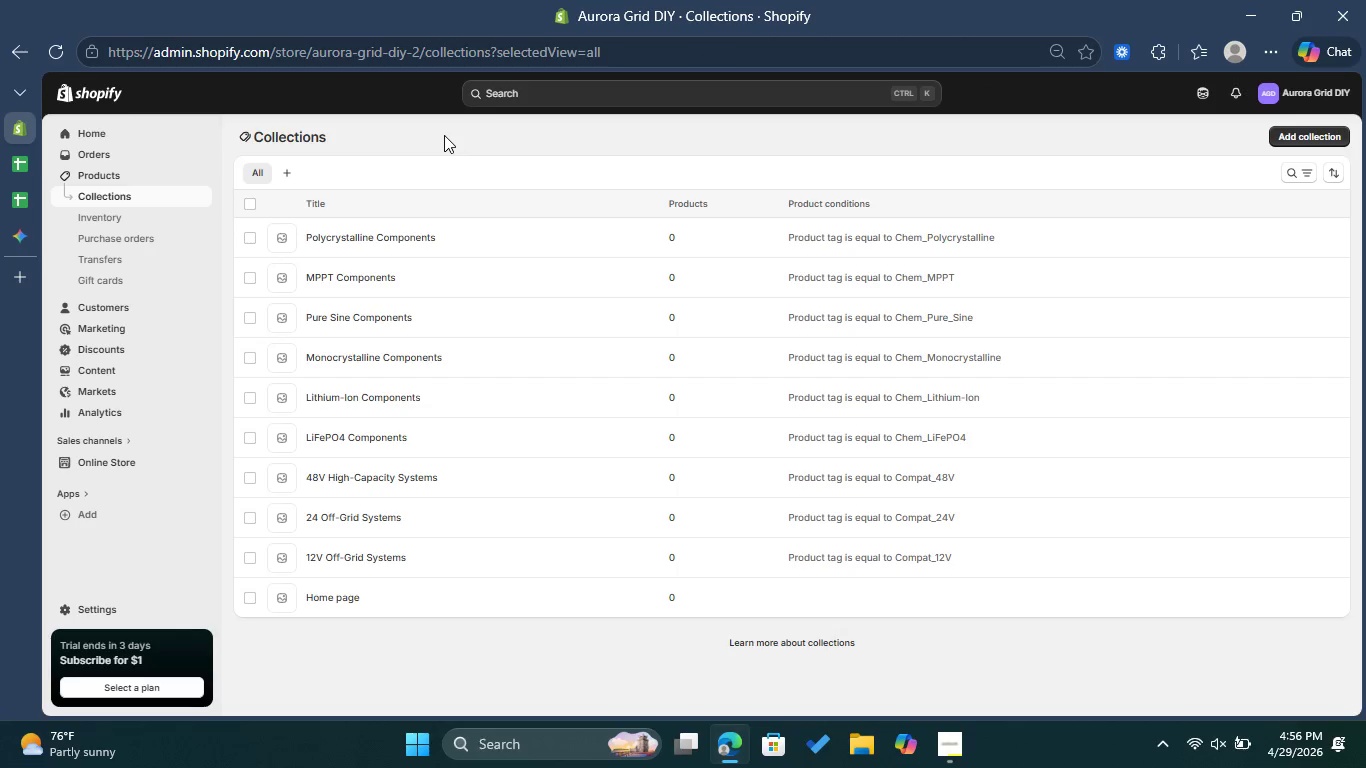 
wait(10.56)
 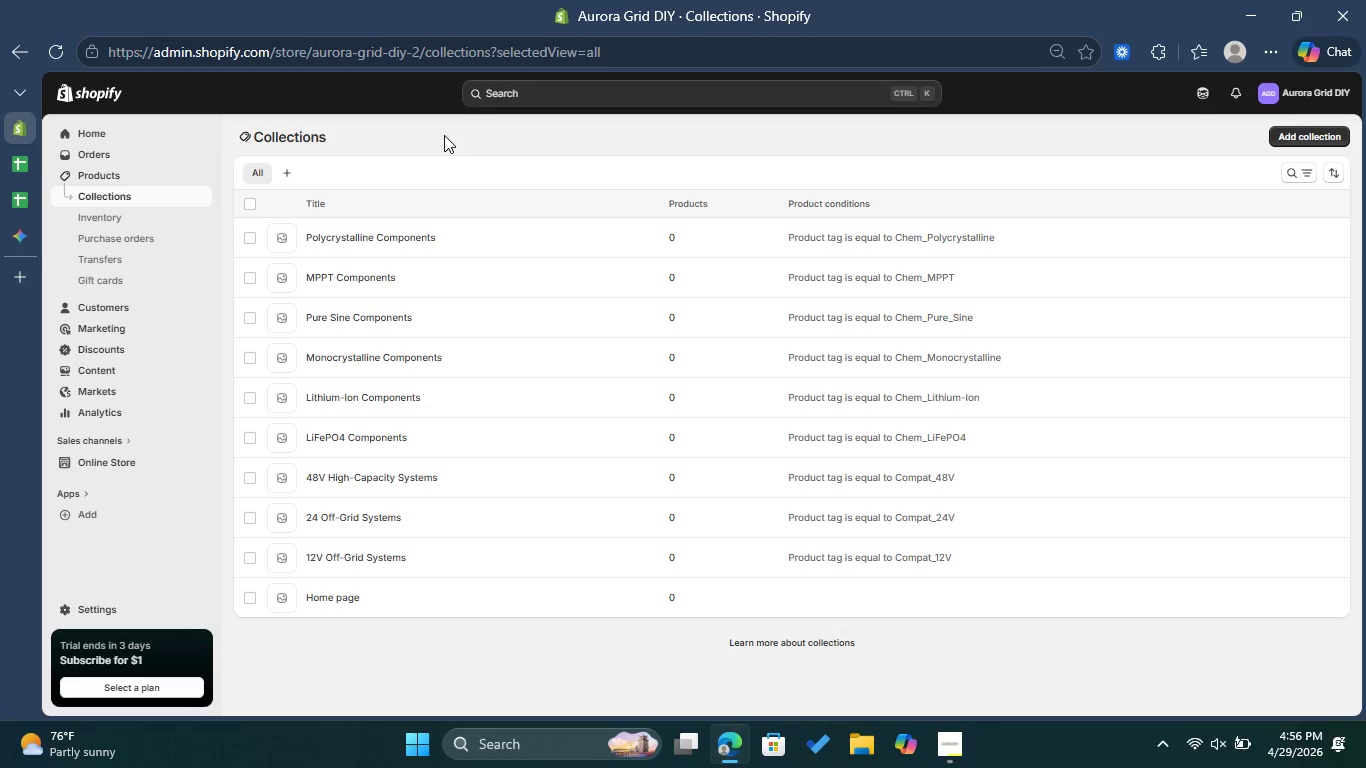 
left_click([102, 517])
 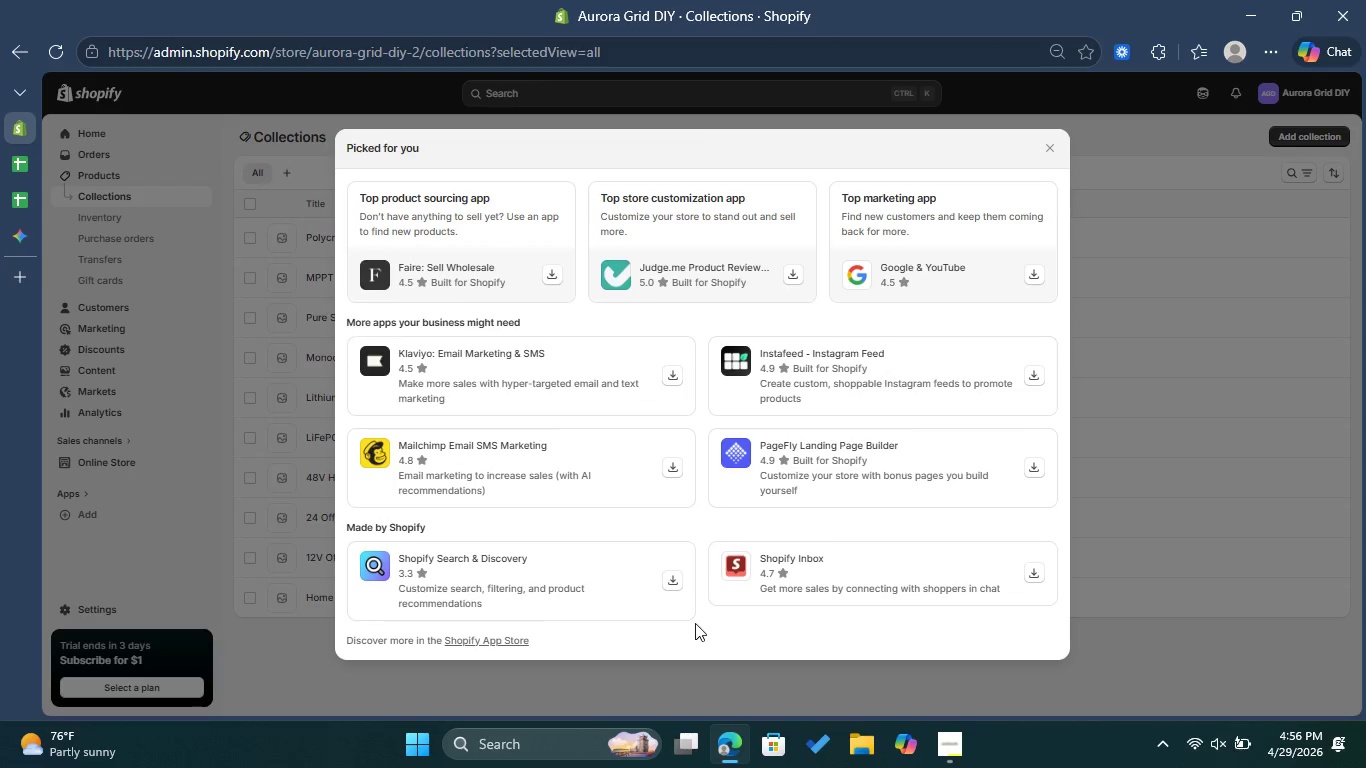 
wait(6.25)
 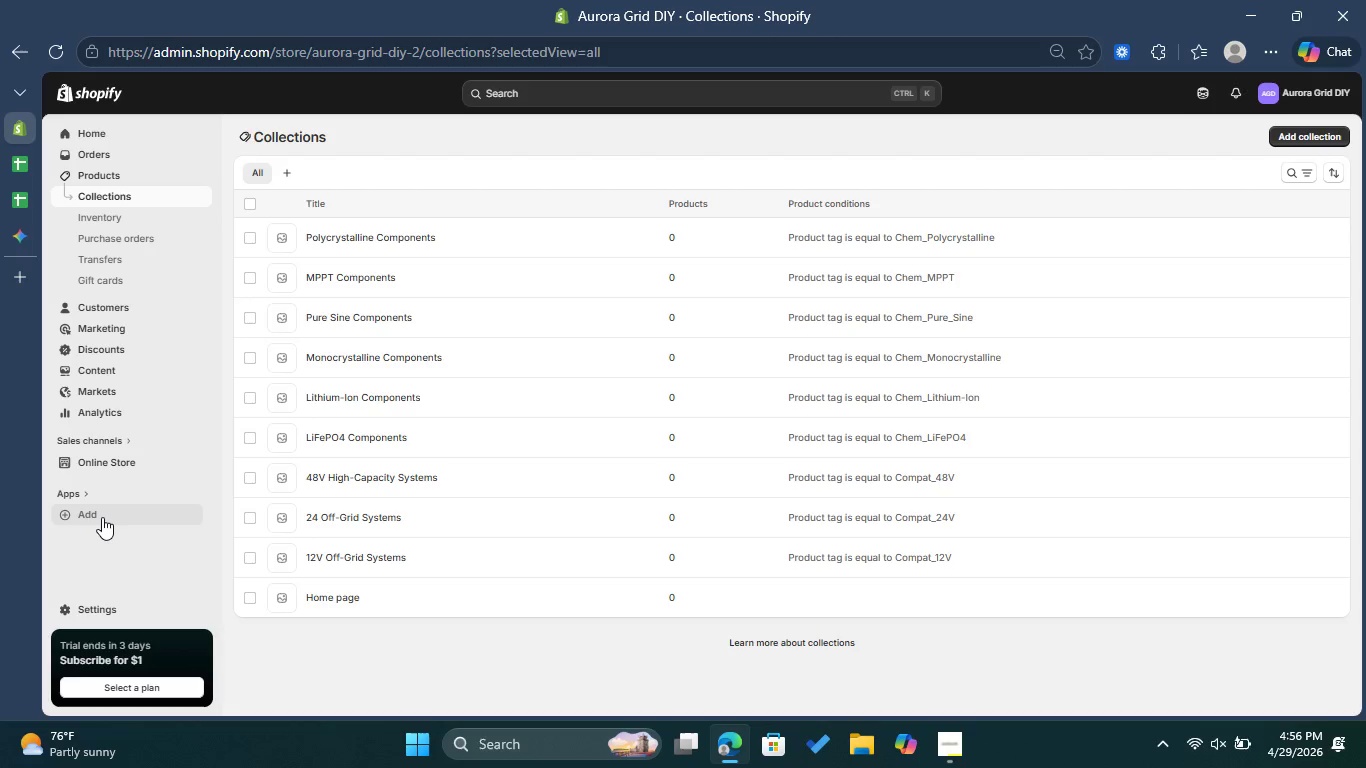 
left_click([675, 579])
 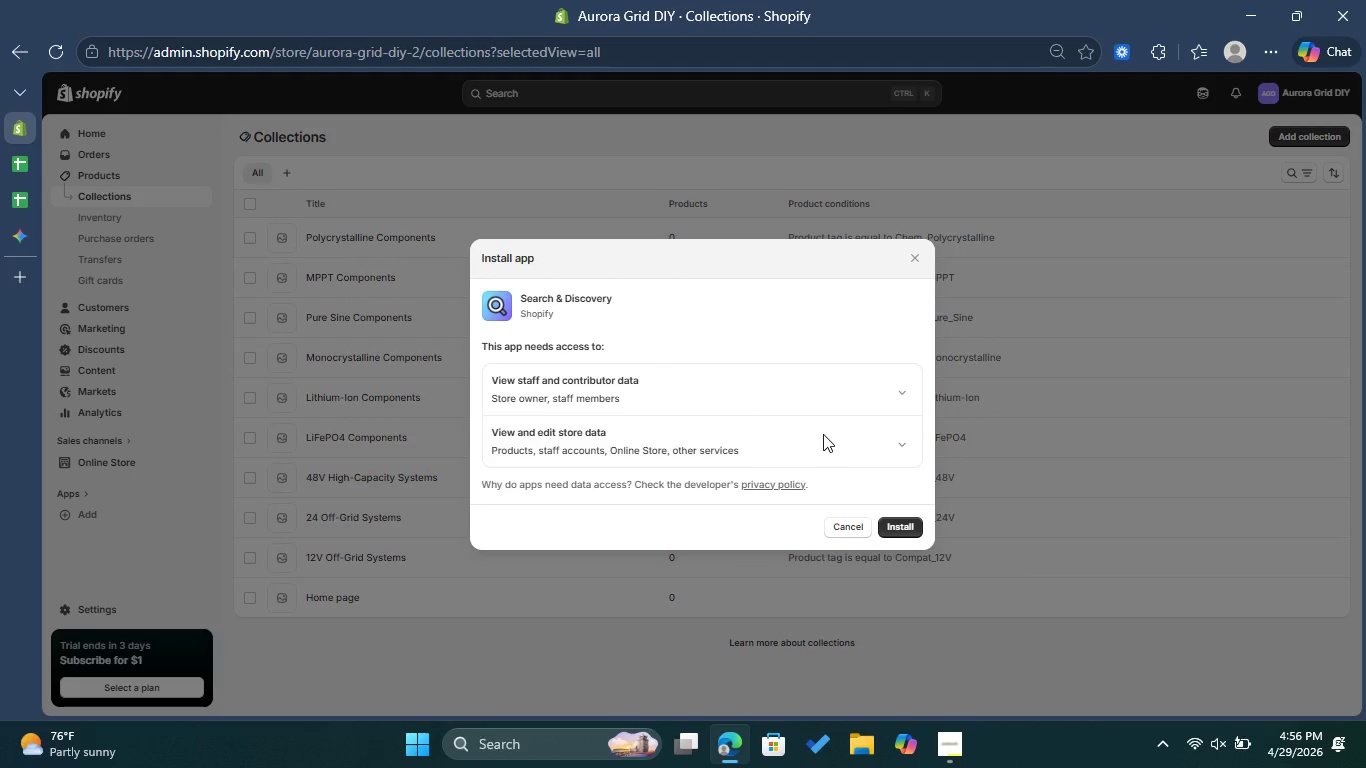 
left_click([907, 522])
 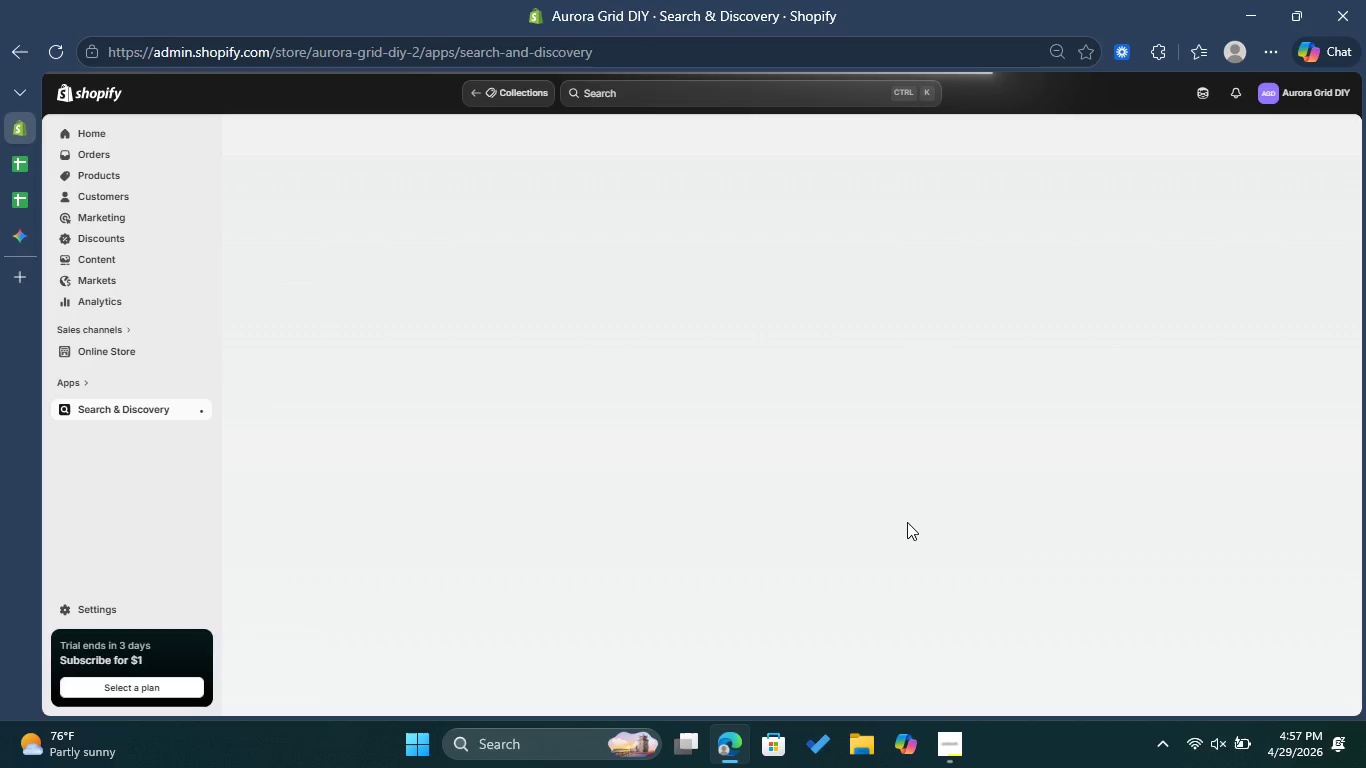 
wait(17.28)
 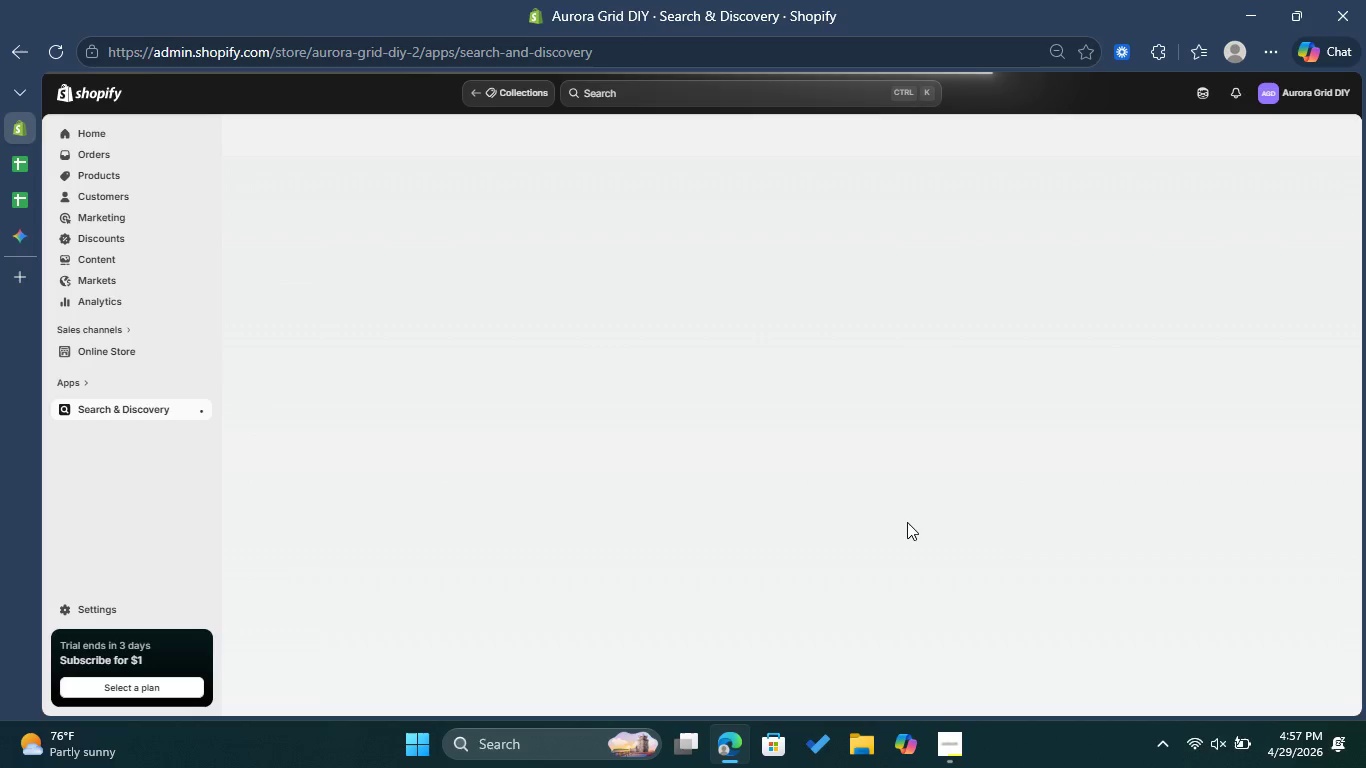 
left_click([940, 732])
 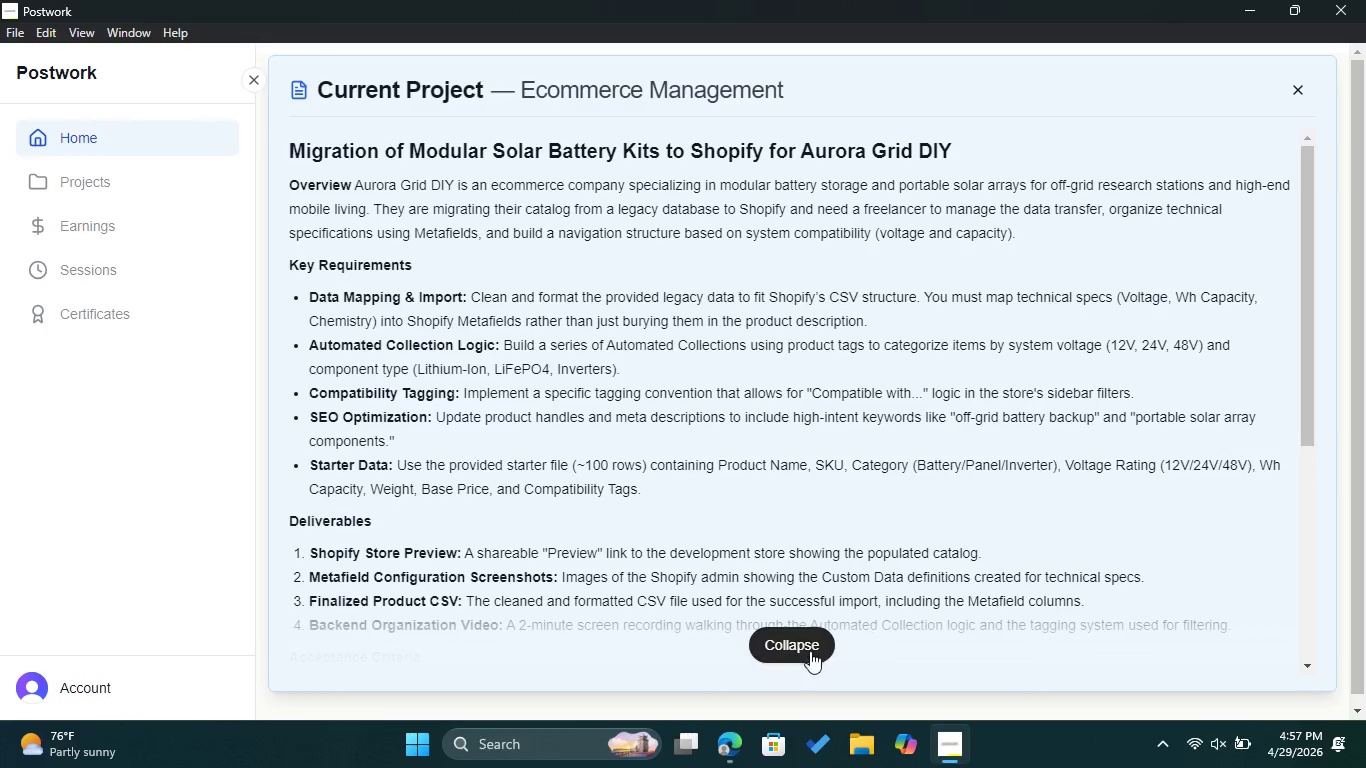 
left_click([810, 651])